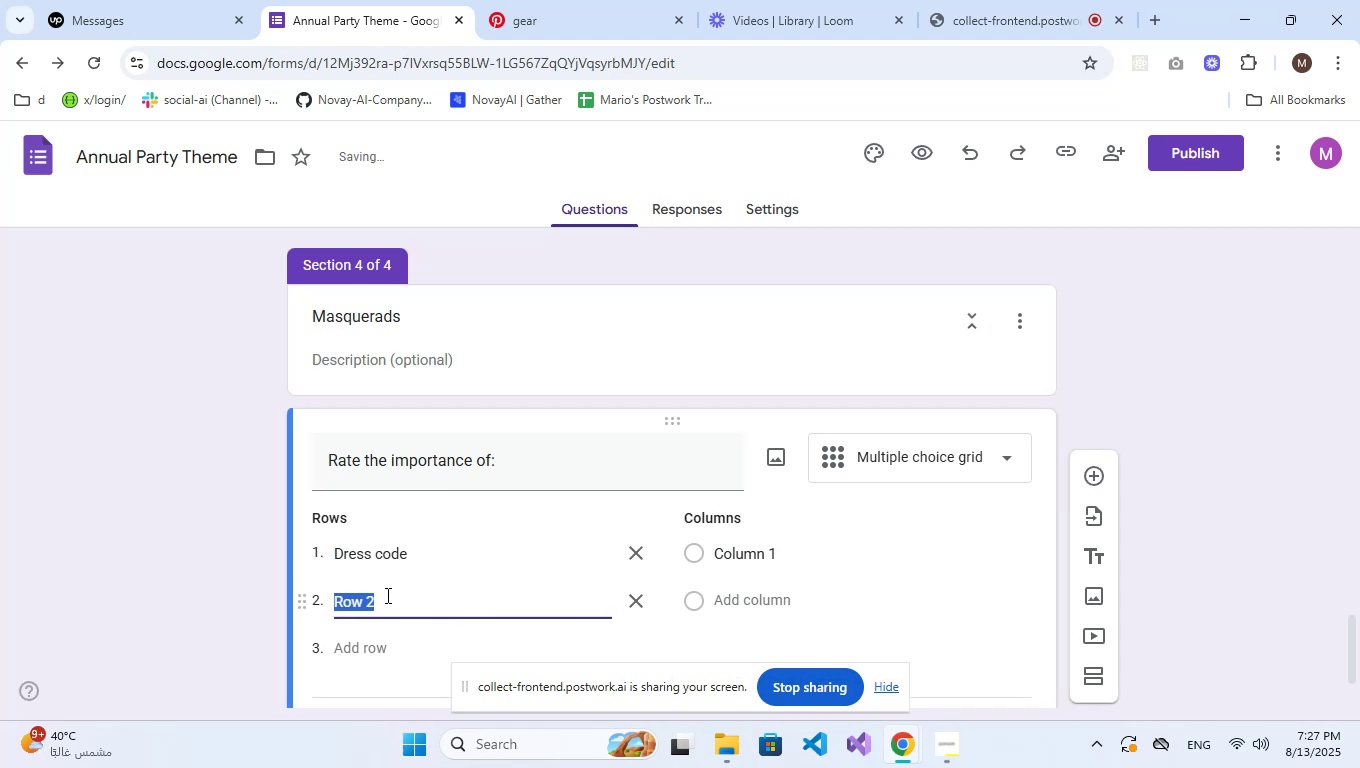 
type(Live music)
 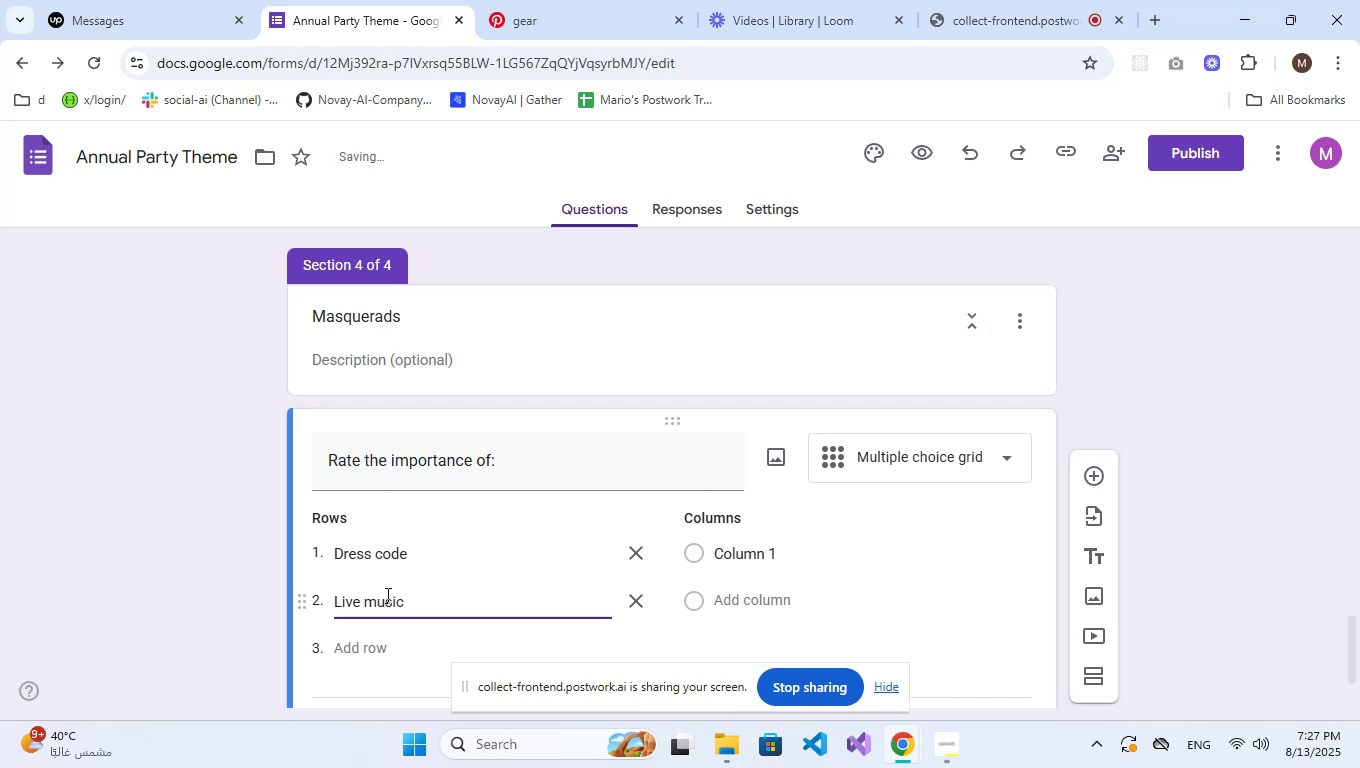 
key(Enter)
 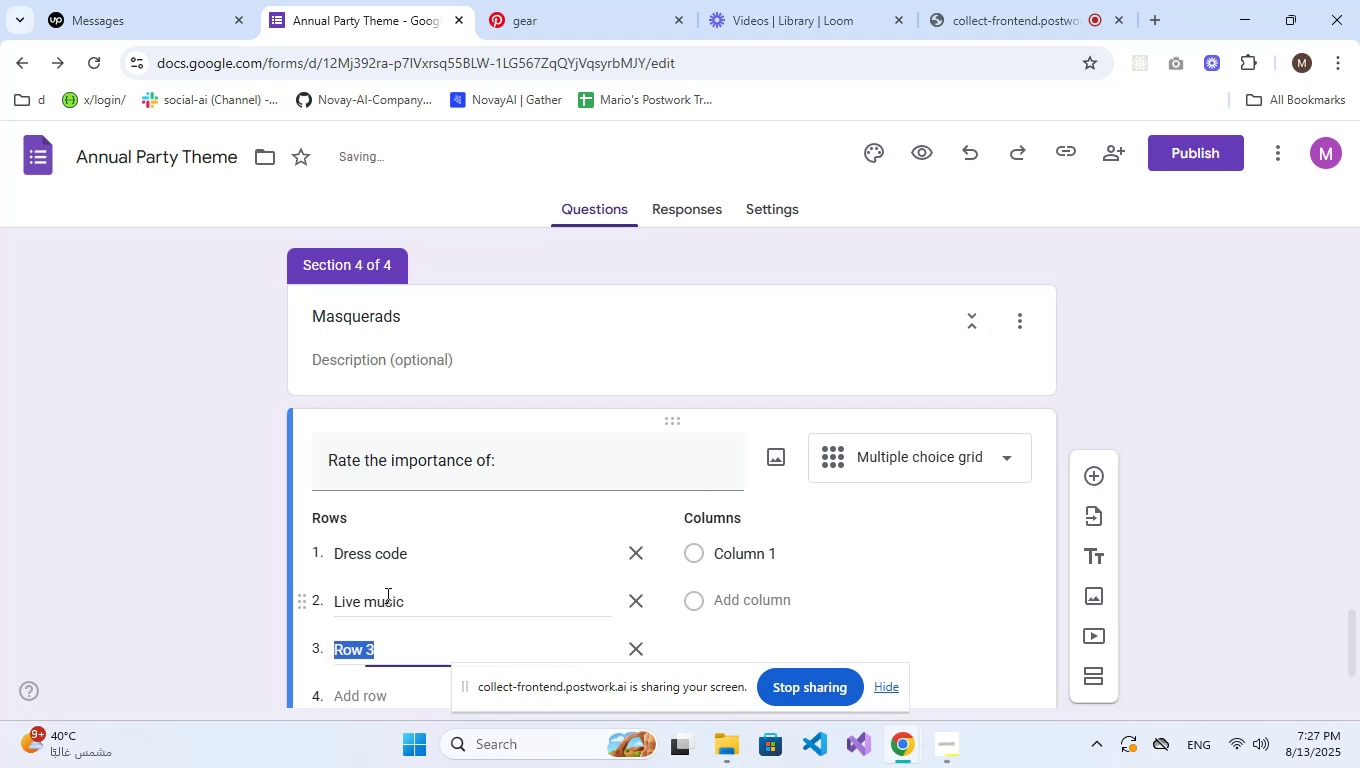 
type(F)
key(Backspace)
type(Grand entrance)
 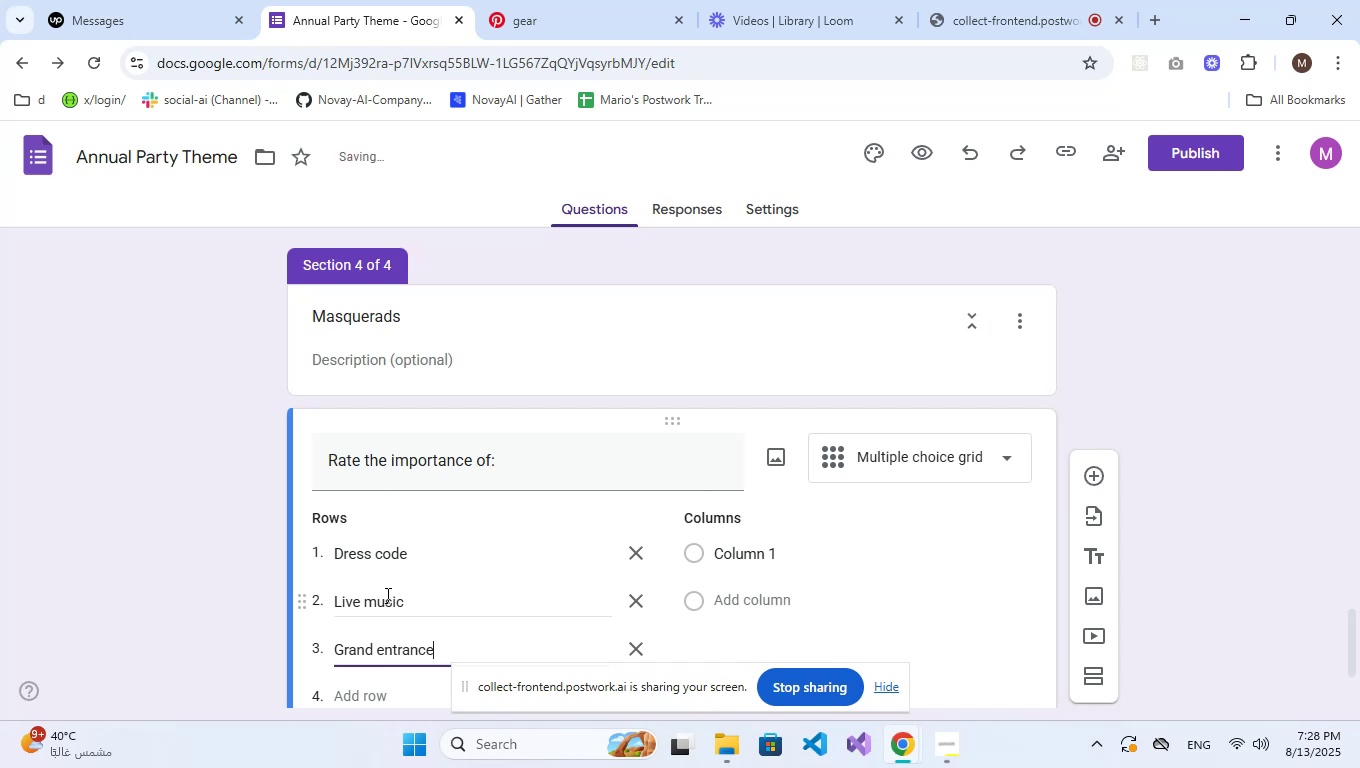 
key(Enter)
 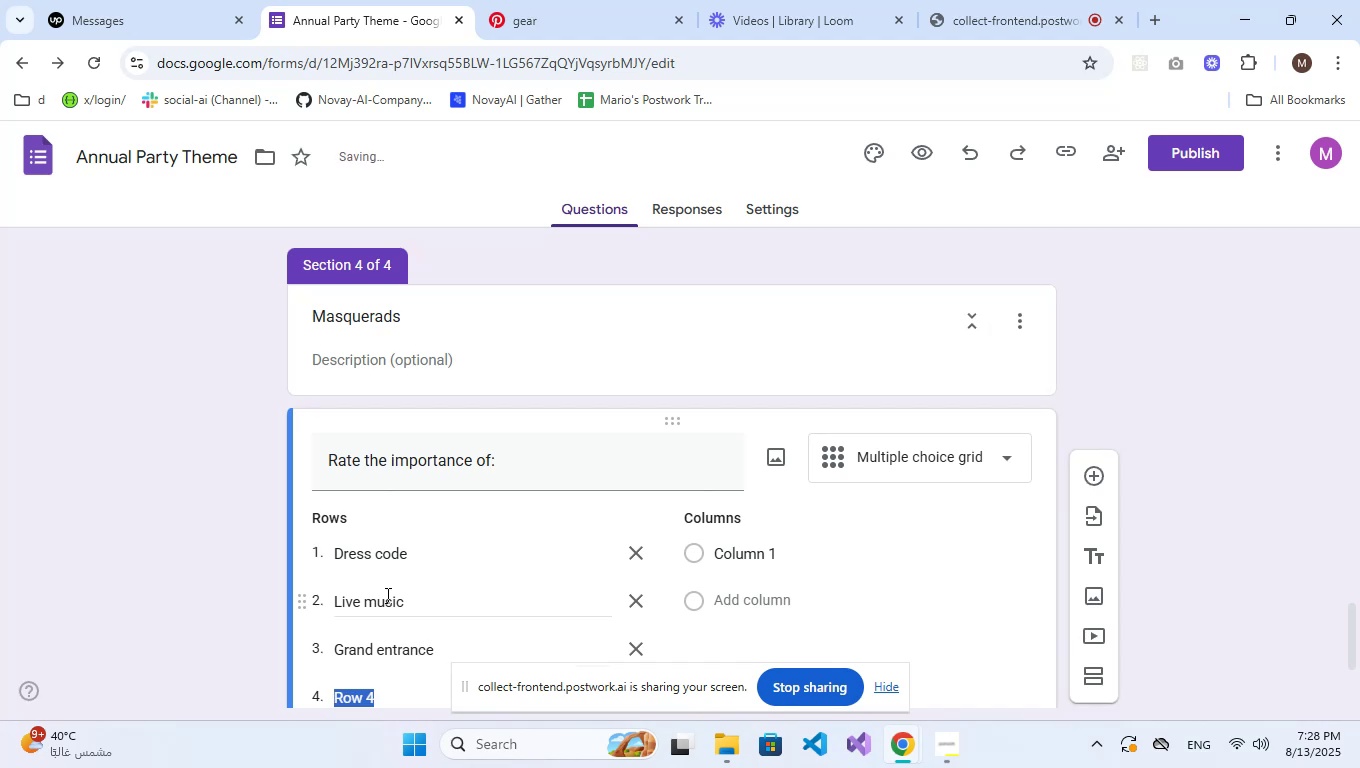 
scroll: coordinate [385, 595], scroll_direction: down, amount: 3.0
 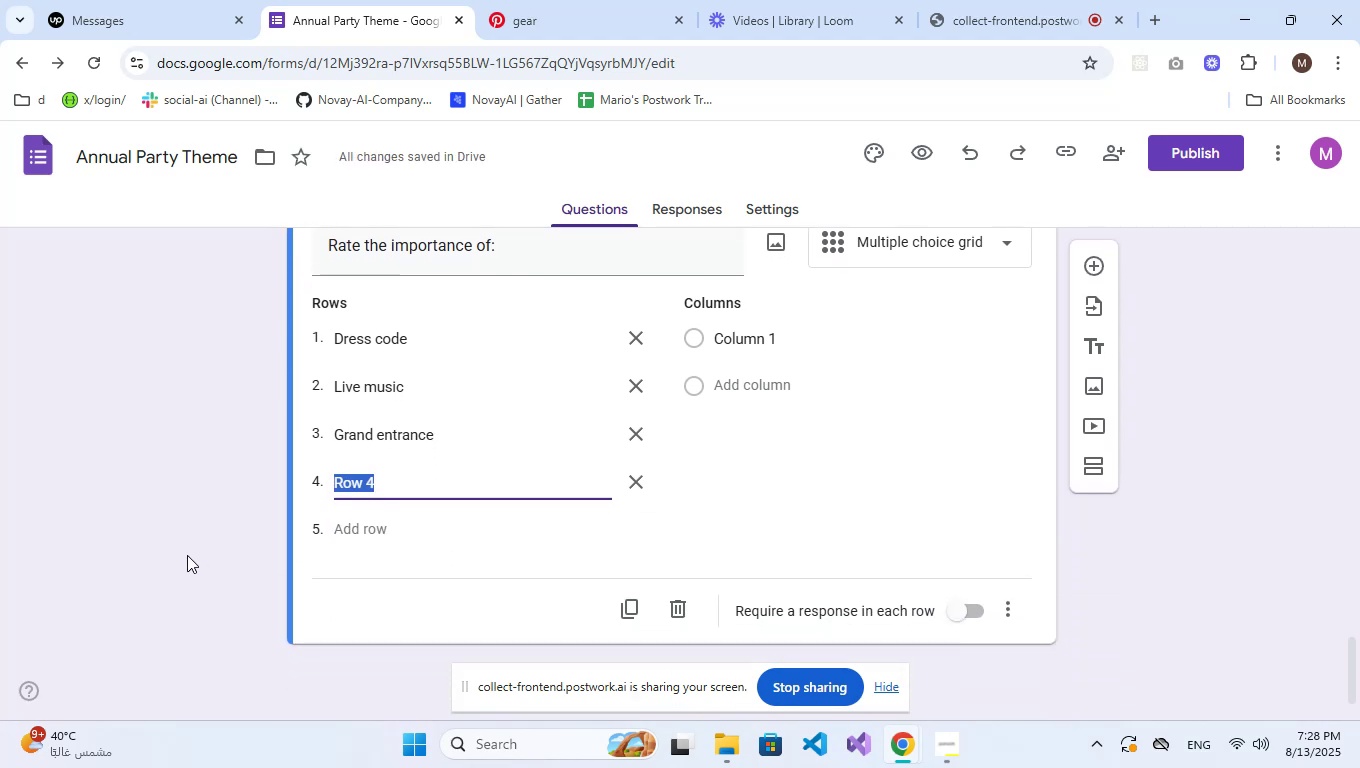 
type(Mask-making booth)
 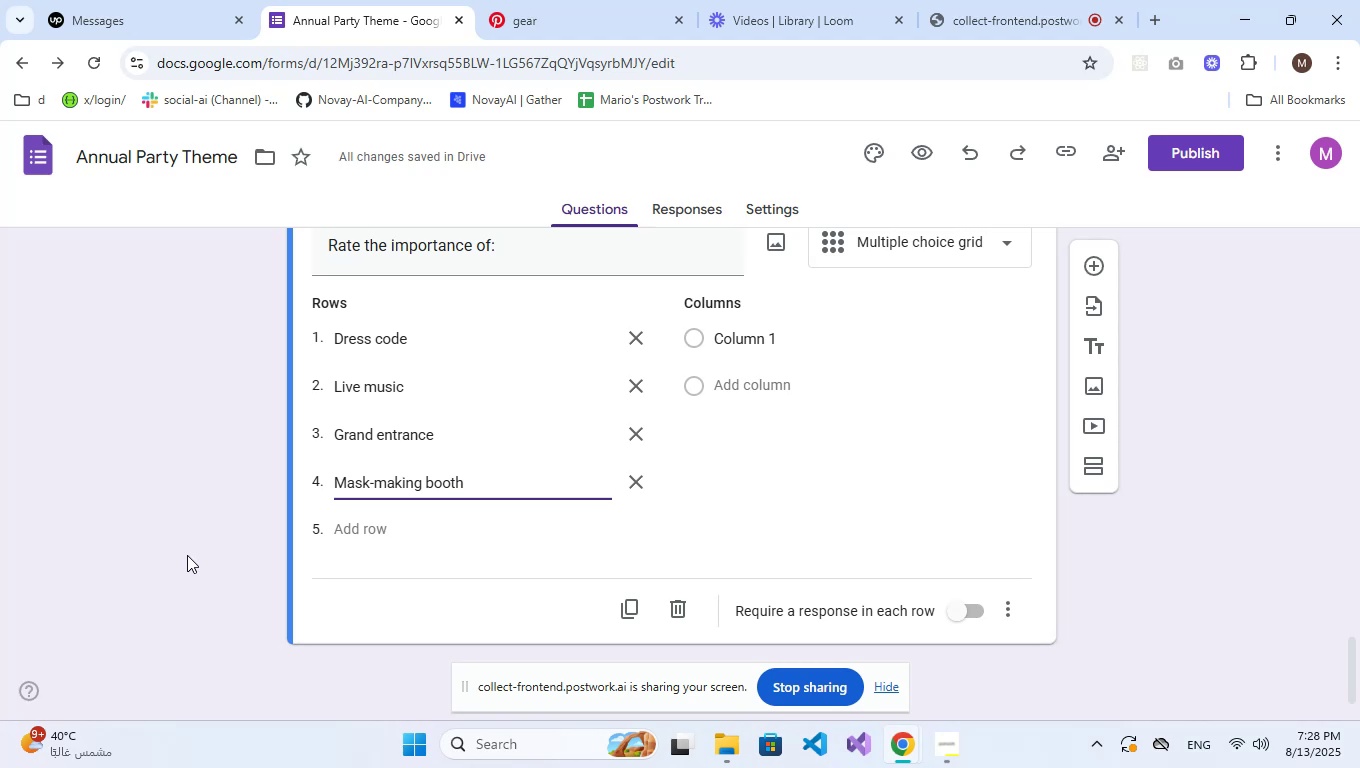 
wait(10.25)
 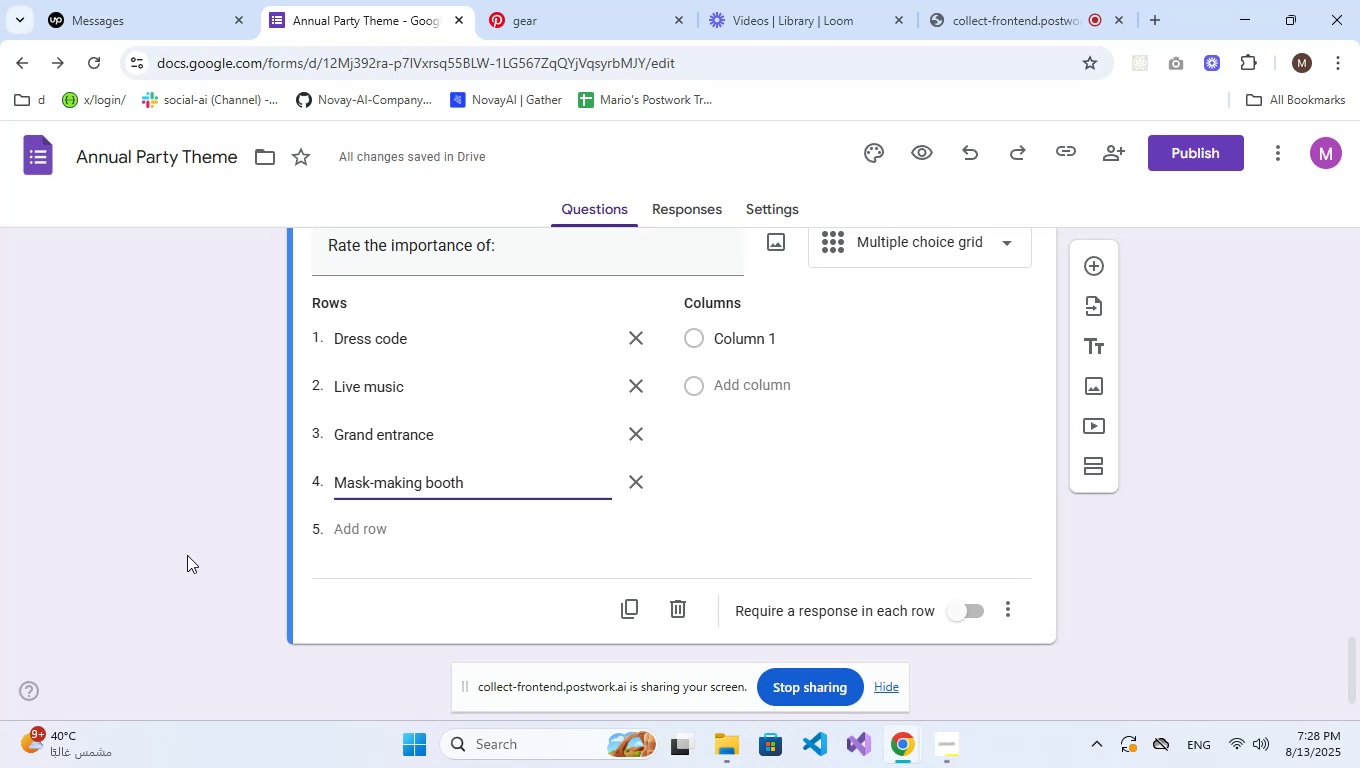 
left_click([759, 330])
 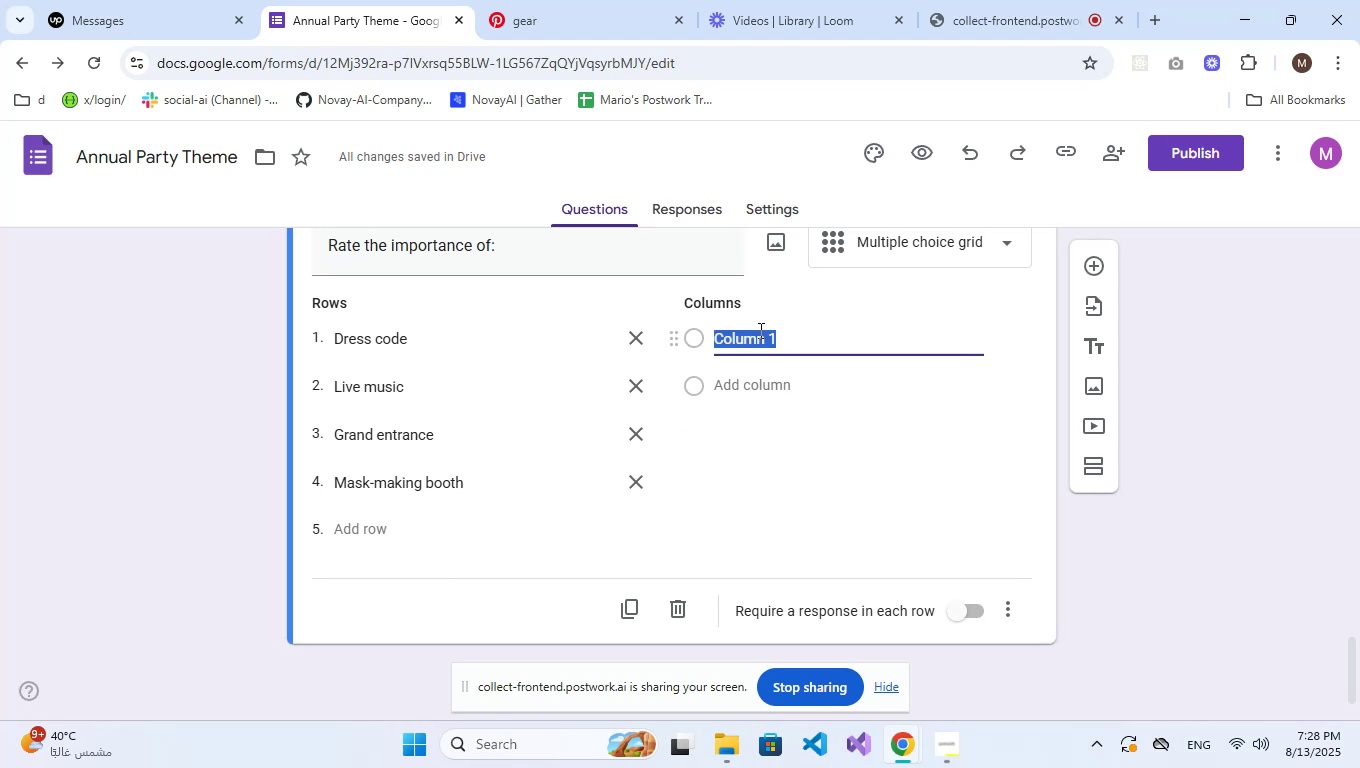 
type(Low)
 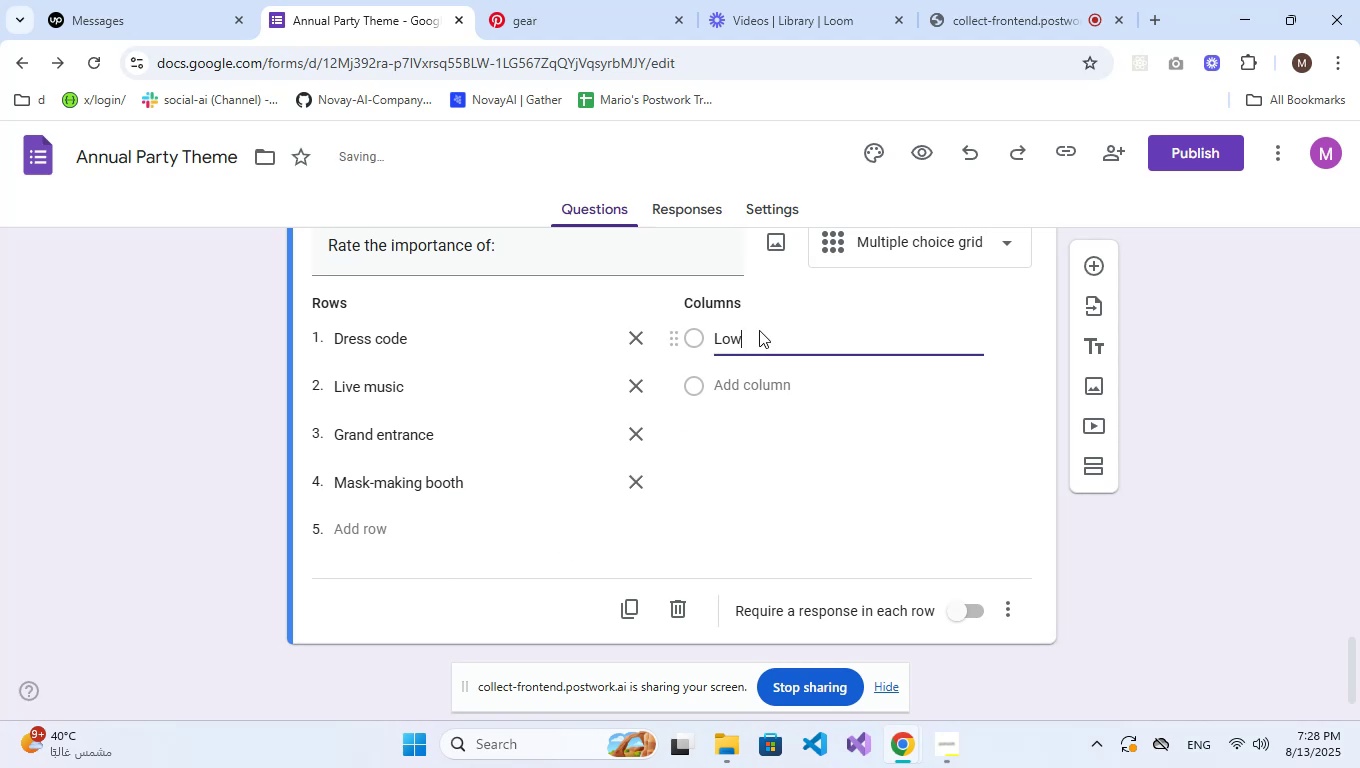 
key(Enter)
 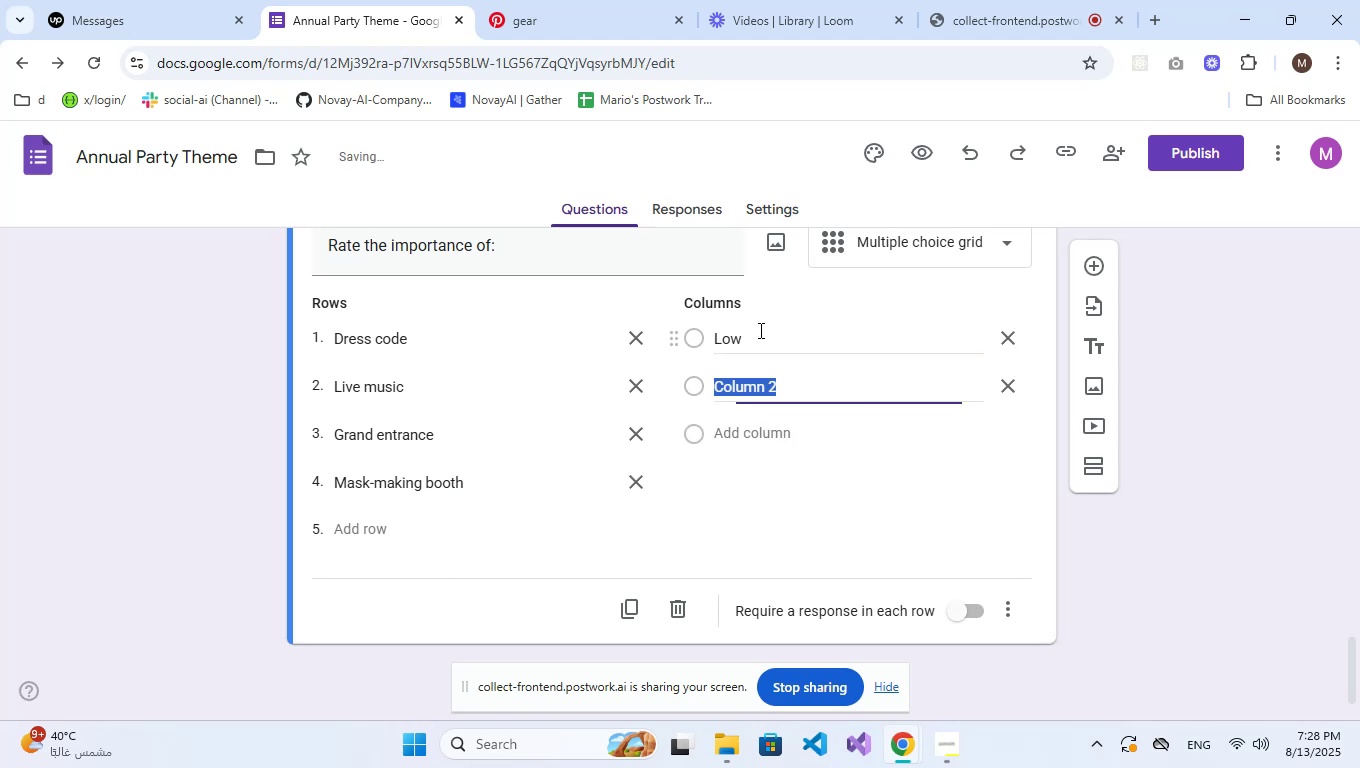 
type(Medium)
 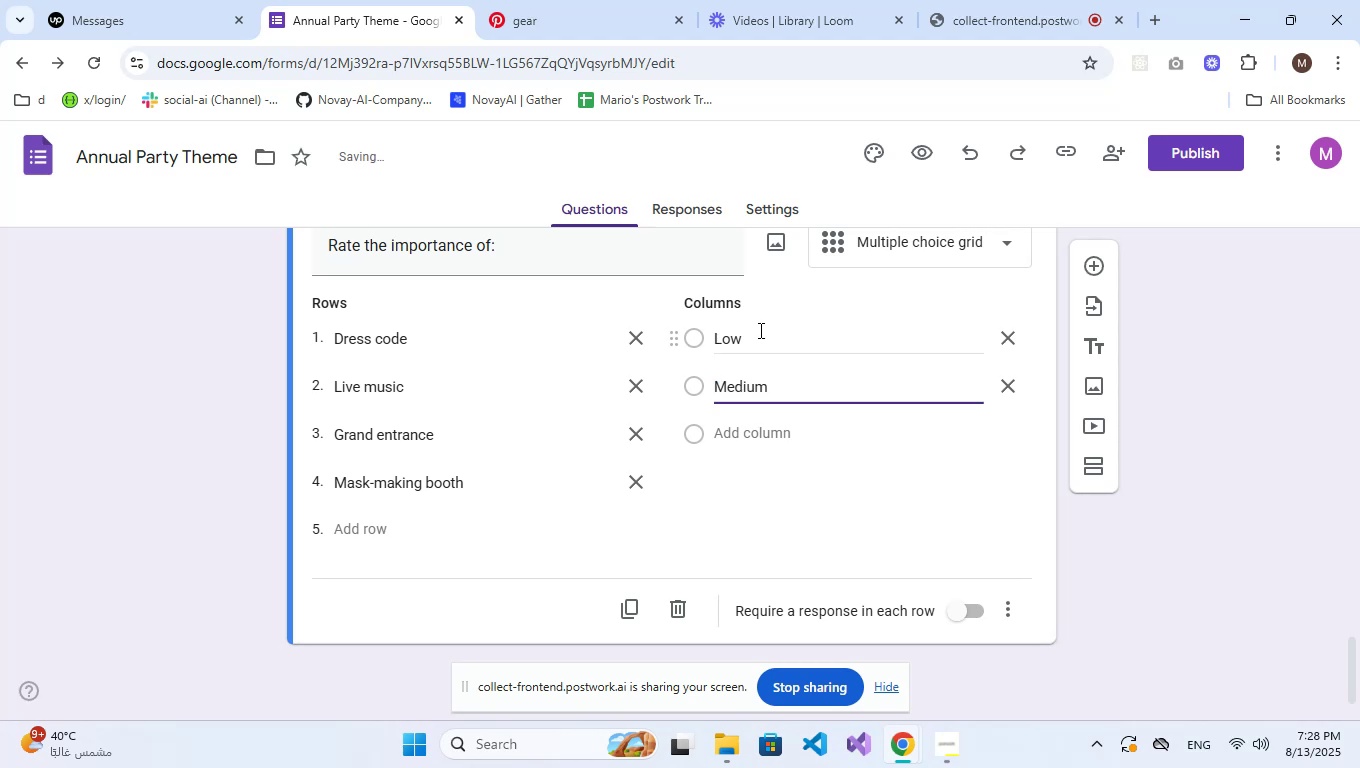 
key(Enter)
 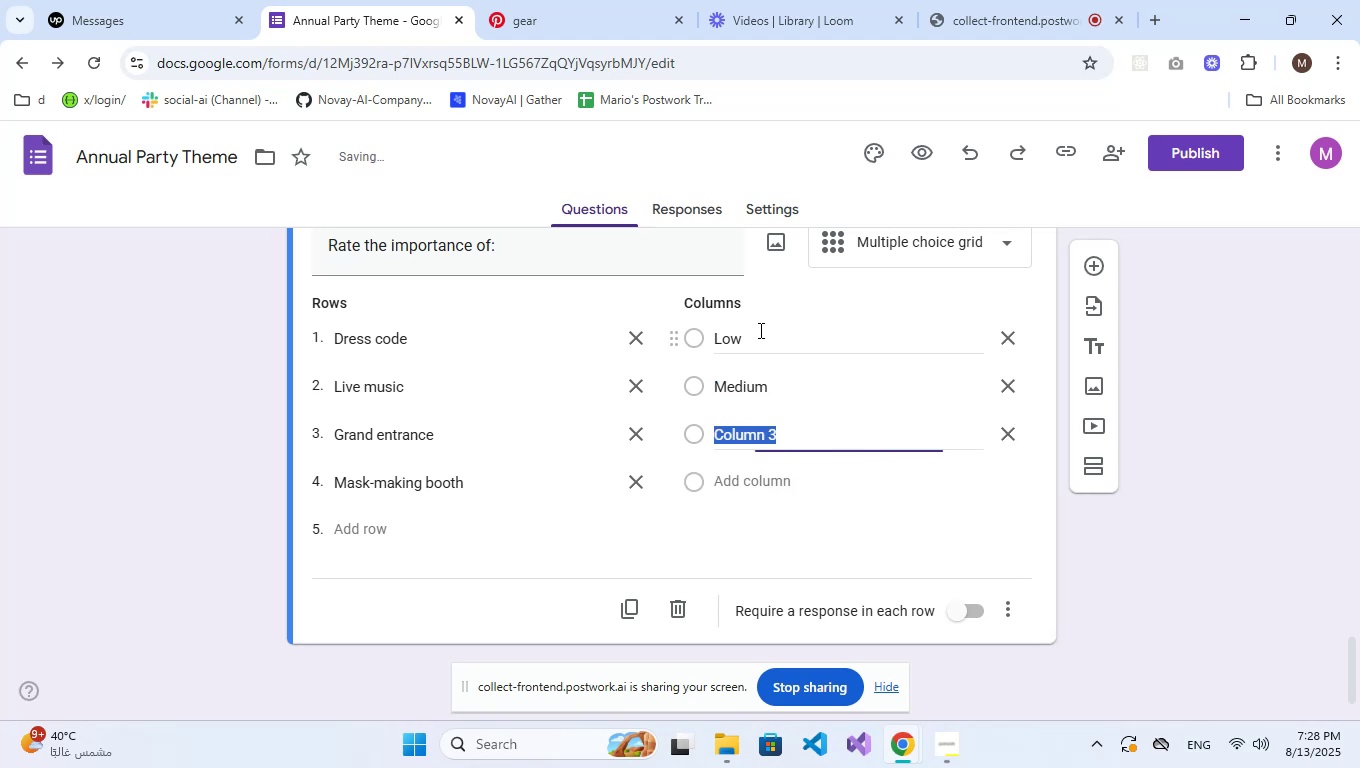 
type(High)
 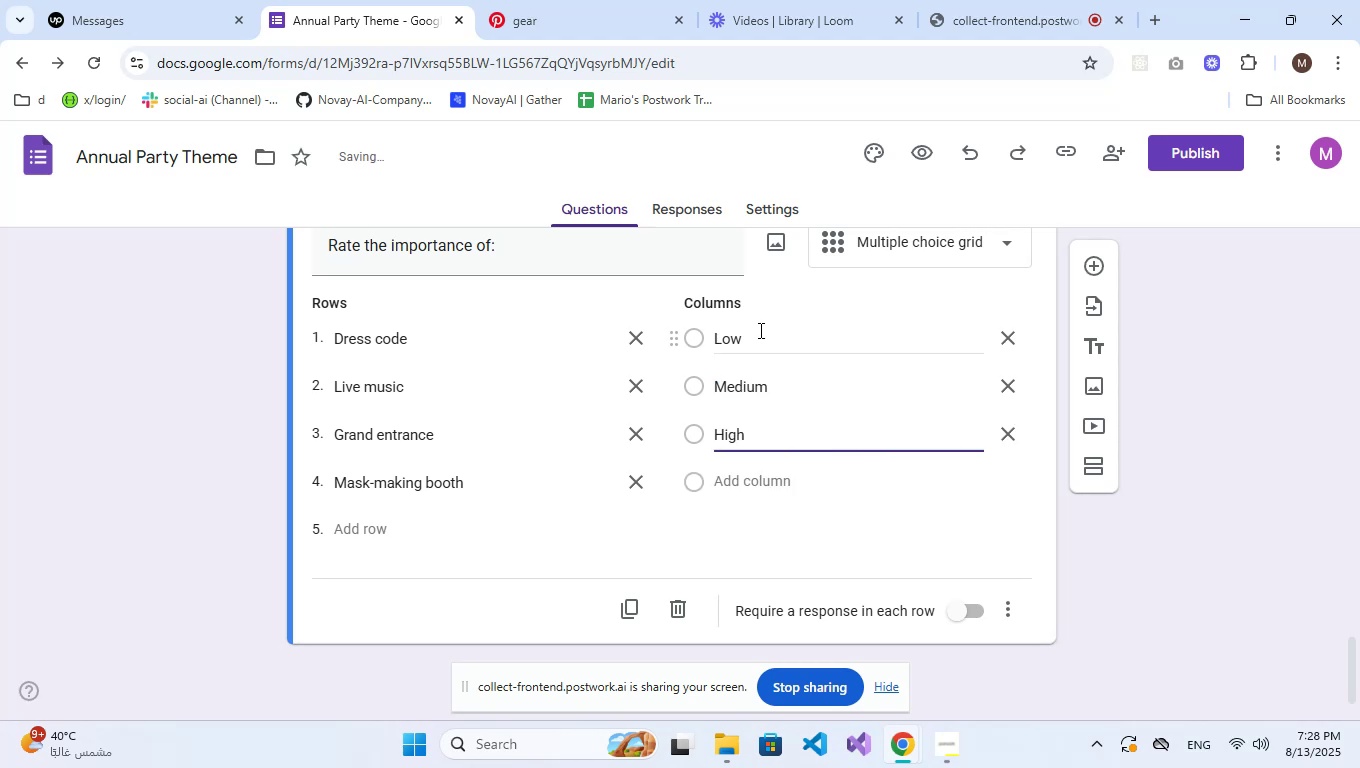 
key(Enter)
 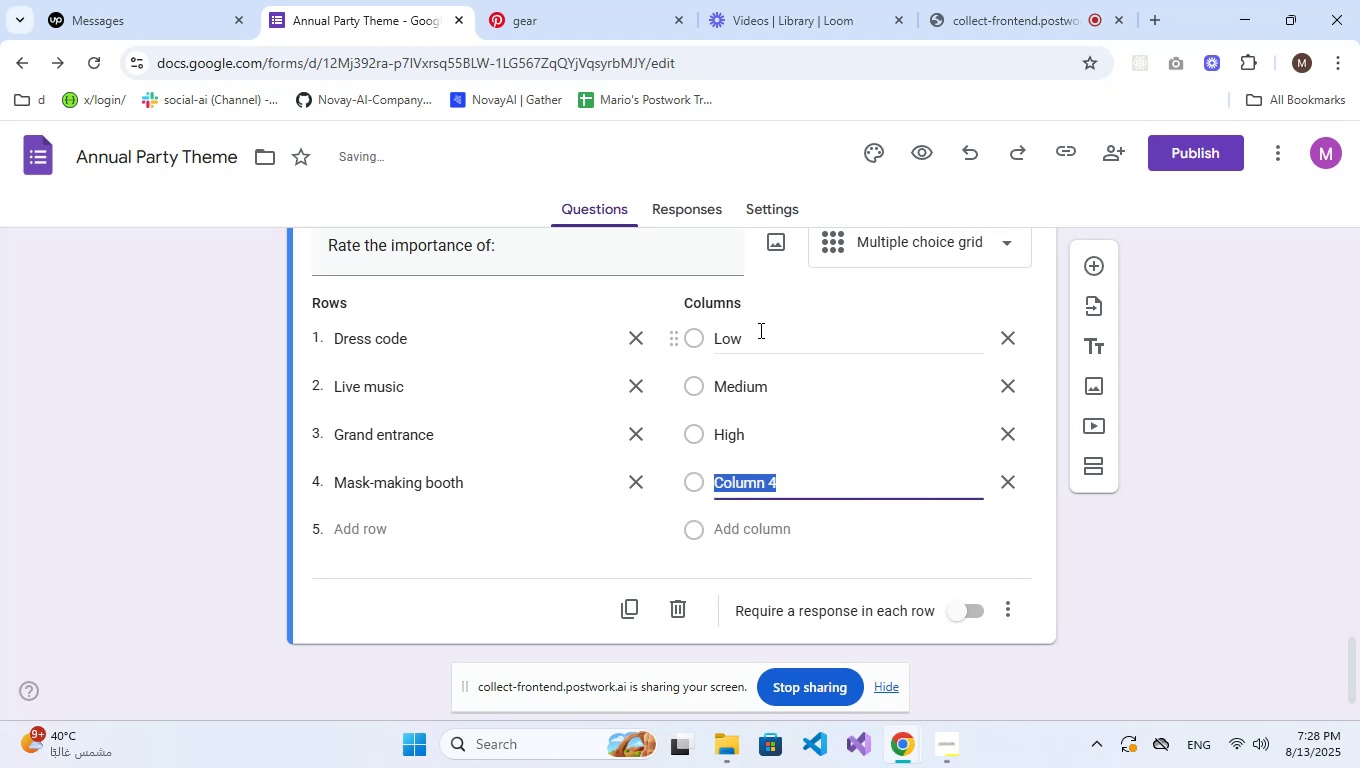 
type(Must-have)
 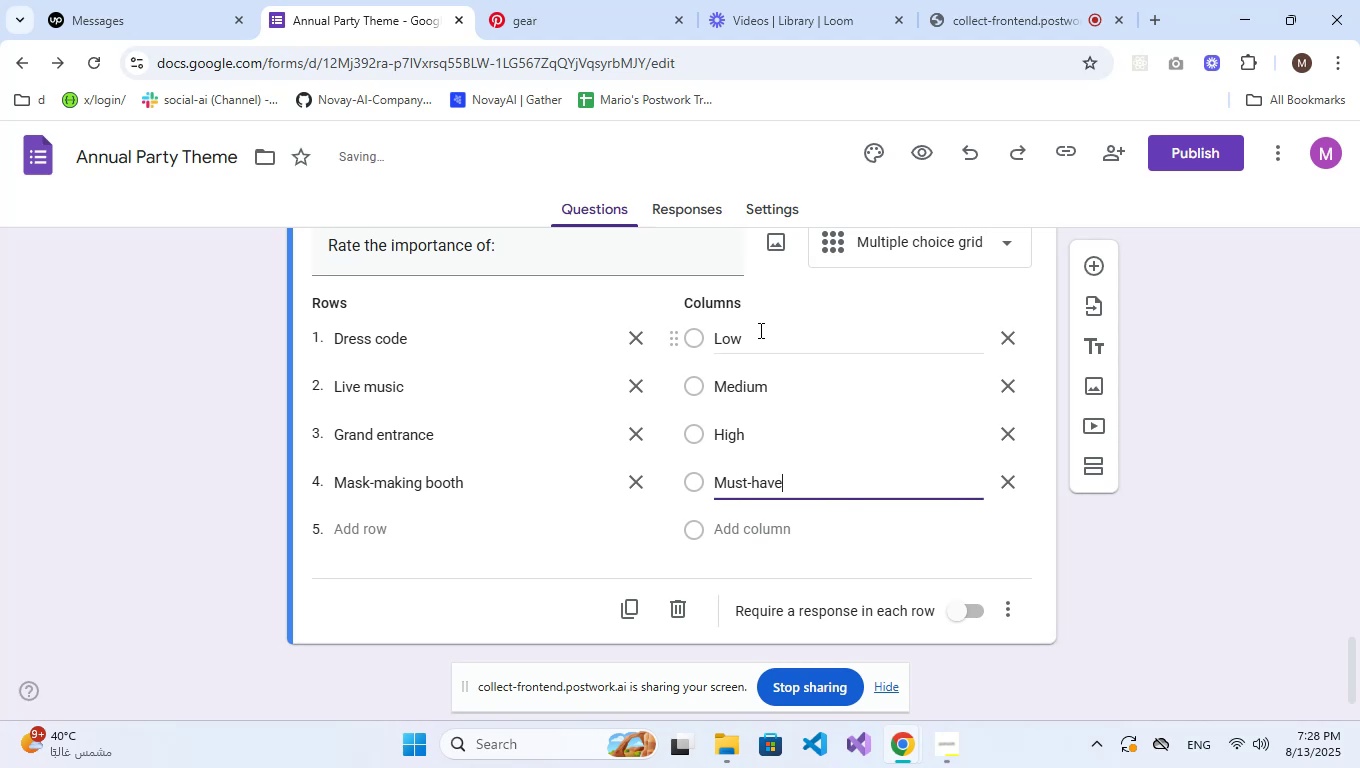 
left_click([976, 615])
 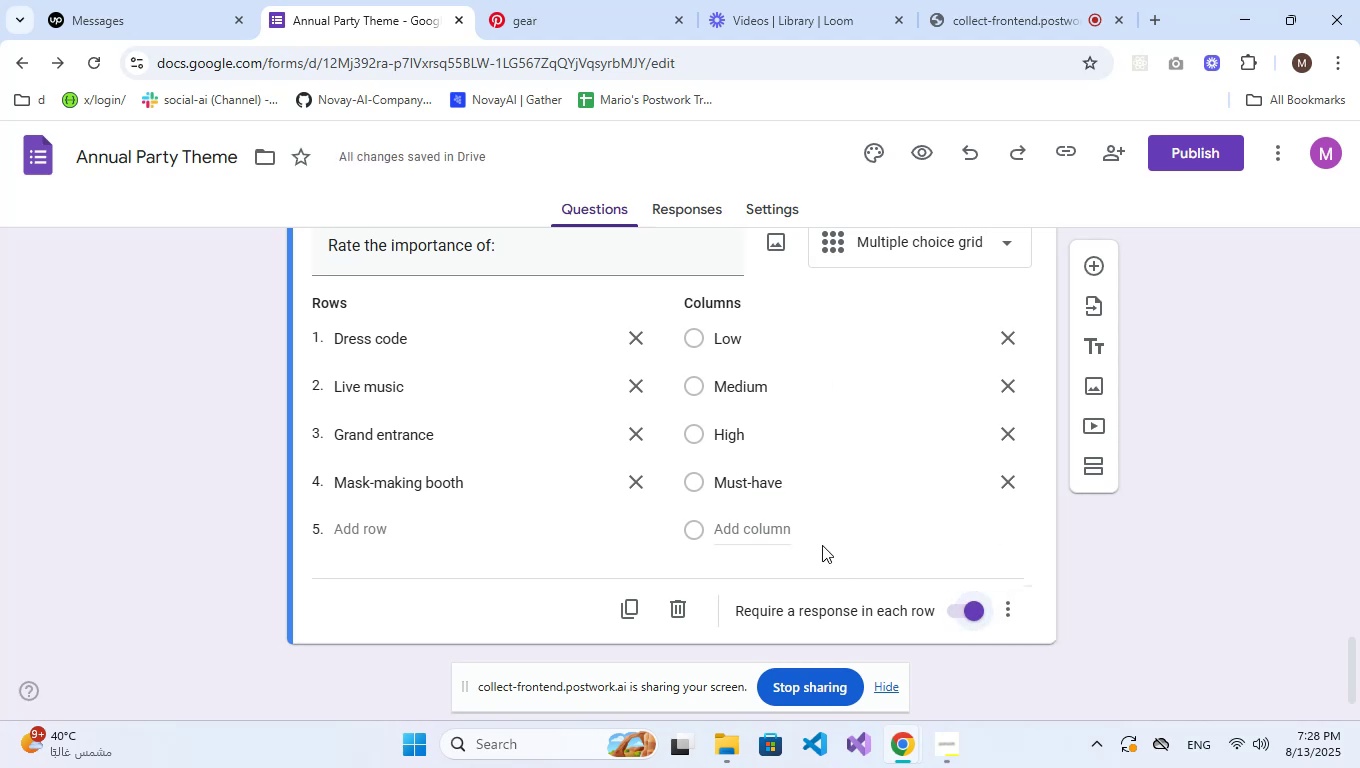 
wait(6.0)
 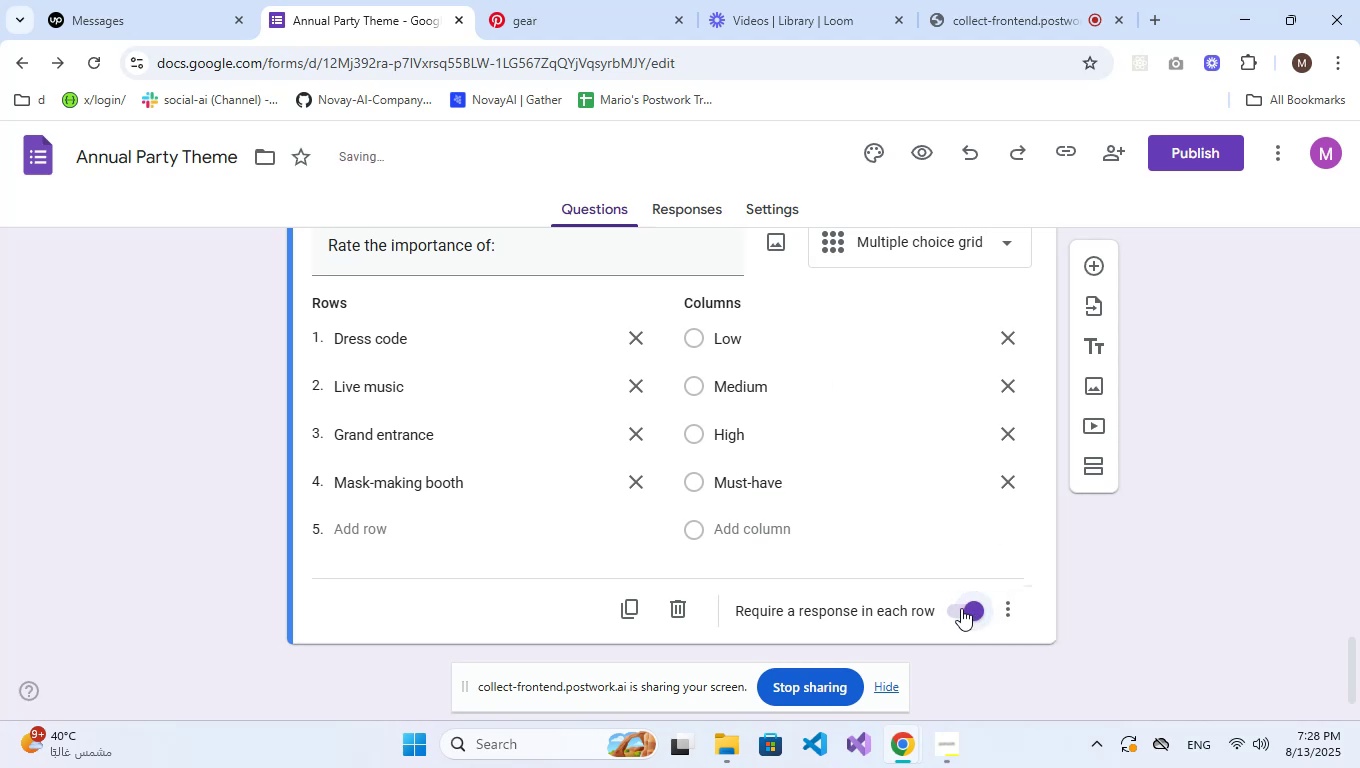 
scroll: coordinate [907, 434], scroll_direction: up, amount: 1.0
 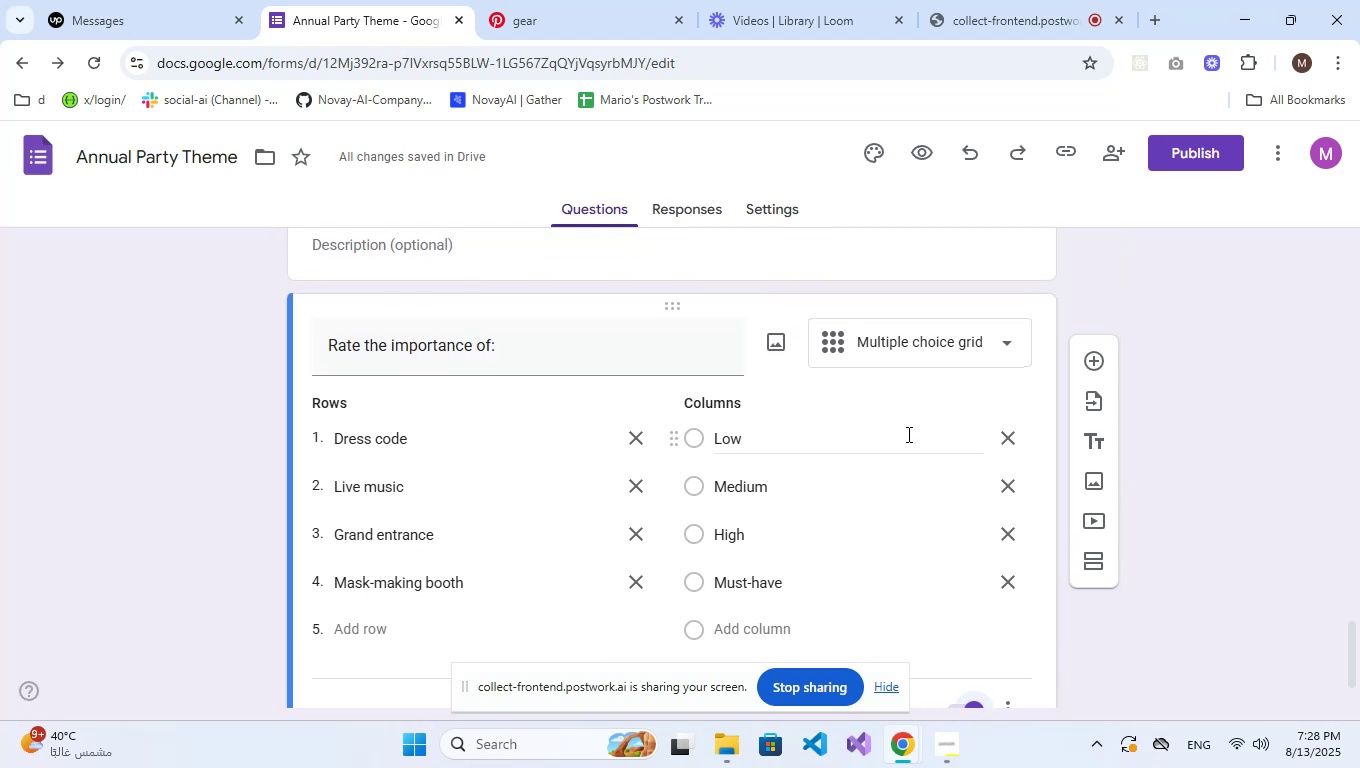 
scroll: coordinate [907, 434], scroll_direction: down, amount: 1.0
 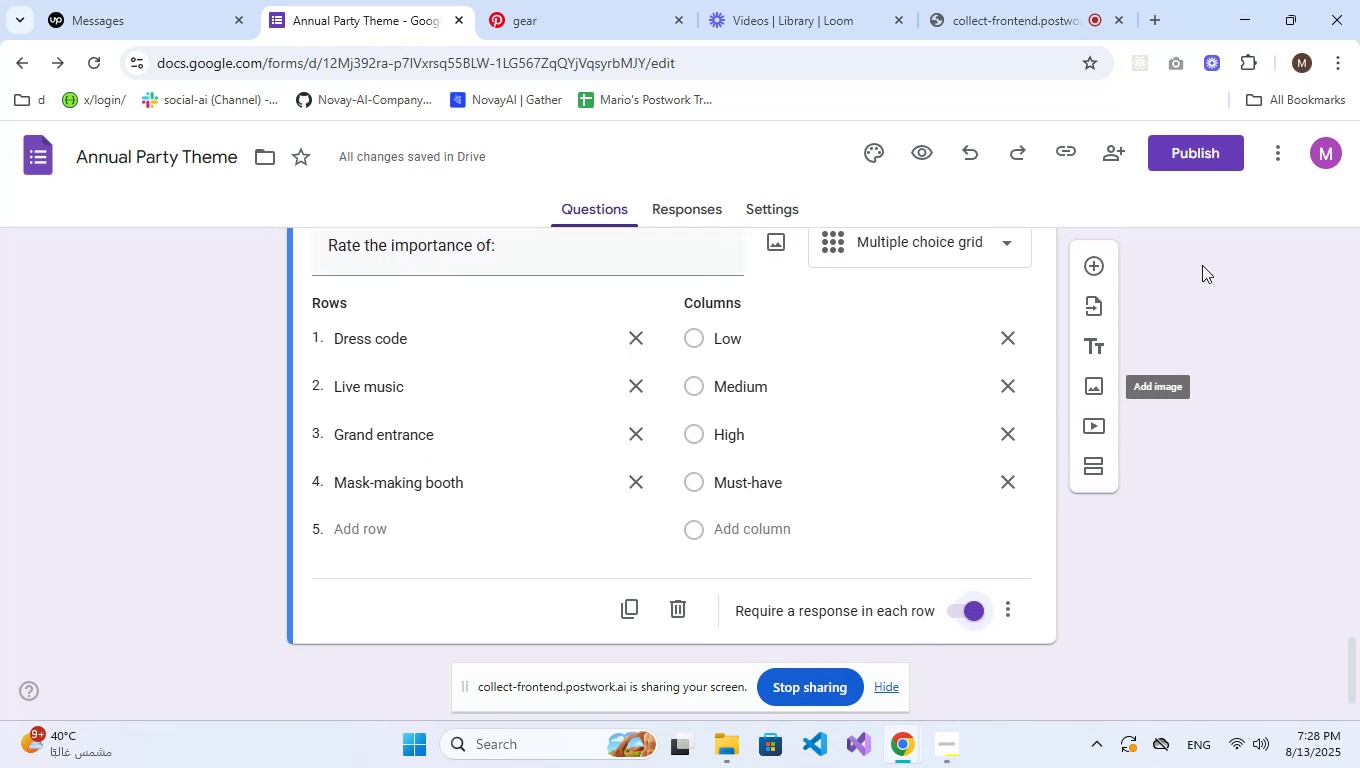 
left_click([1095, 263])
 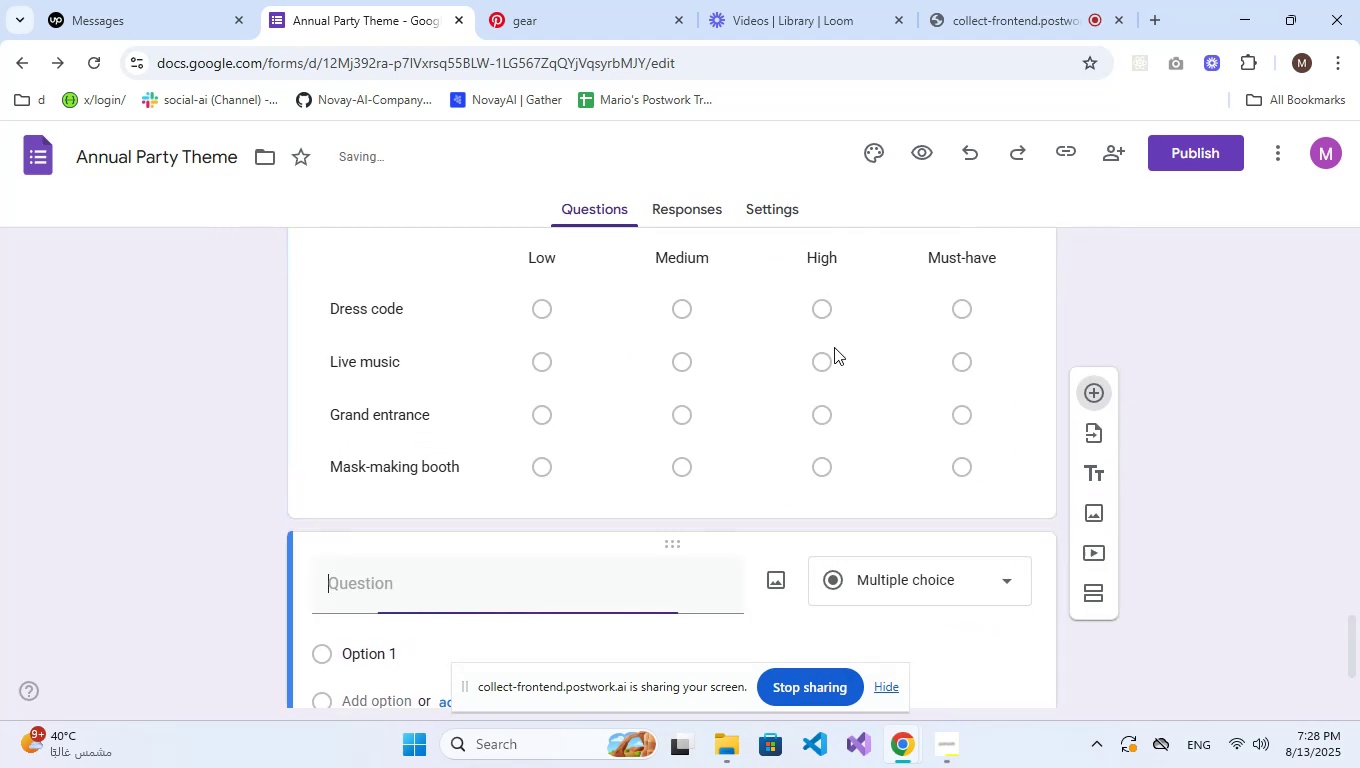 
scroll: coordinate [713, 408], scroll_direction: down, amount: 1.0
 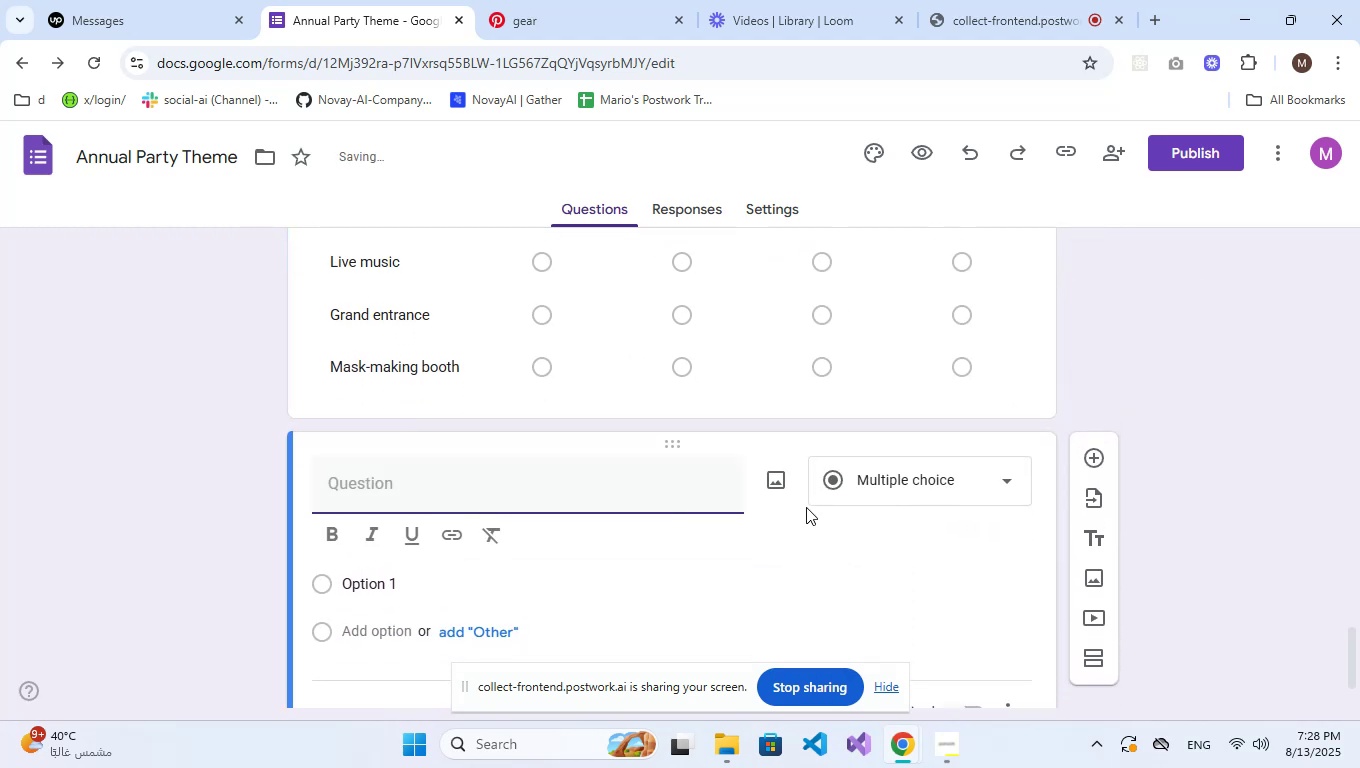 
left_click([895, 493])
 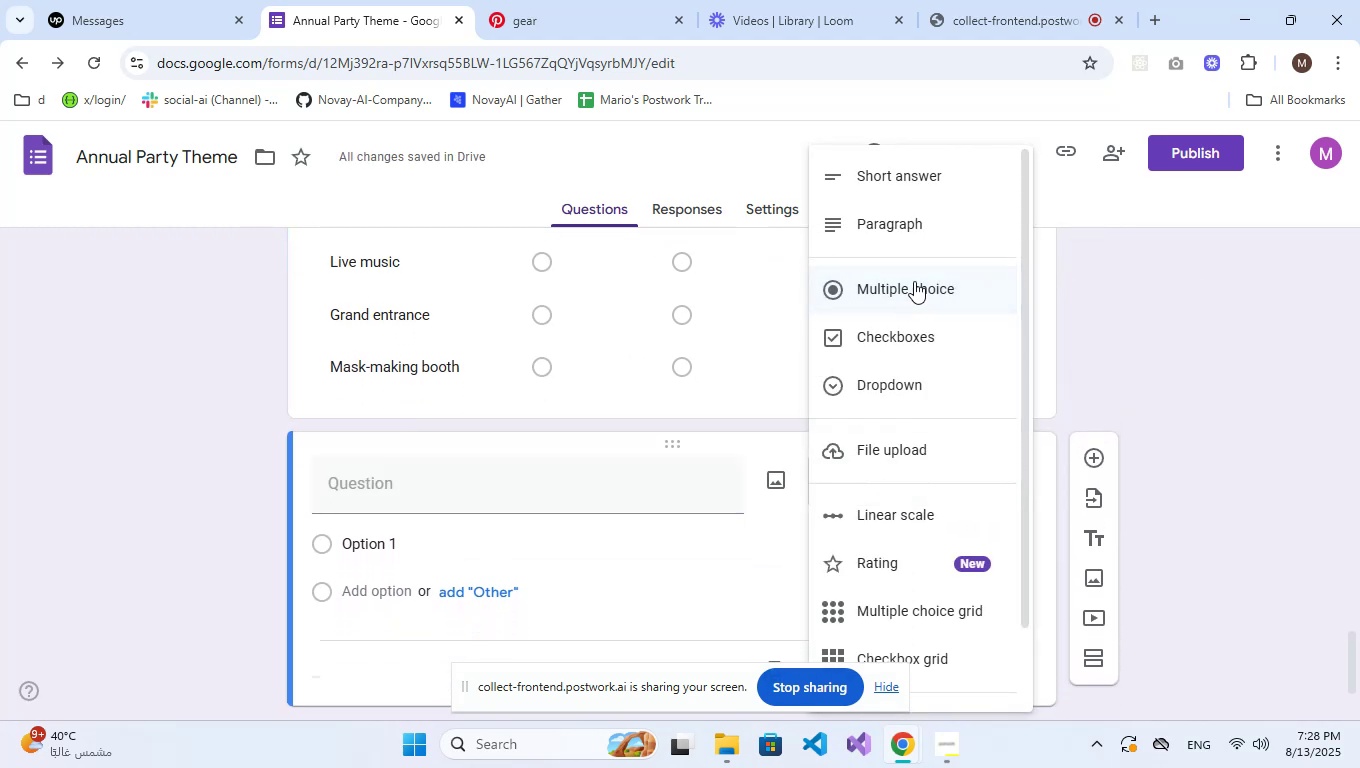 
left_click([935, 241])
 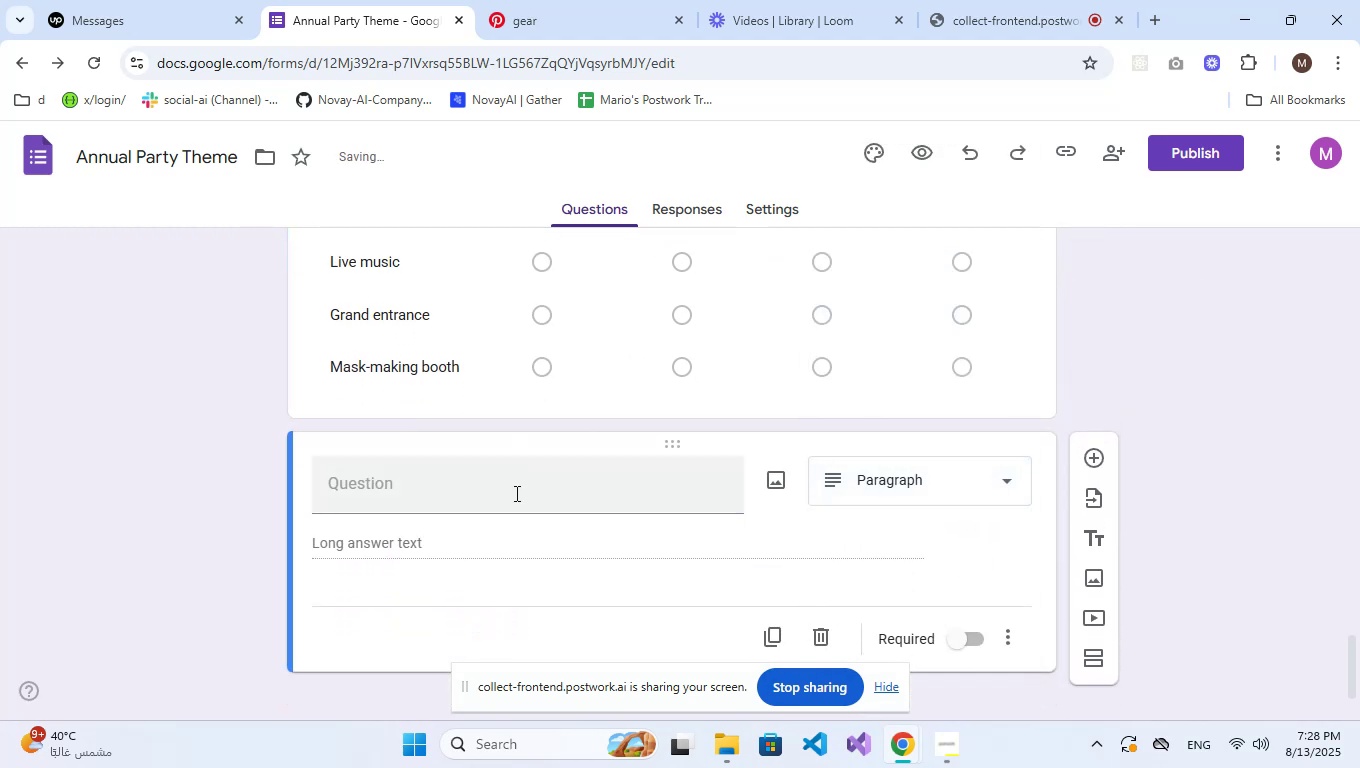 
left_click([510, 501])
 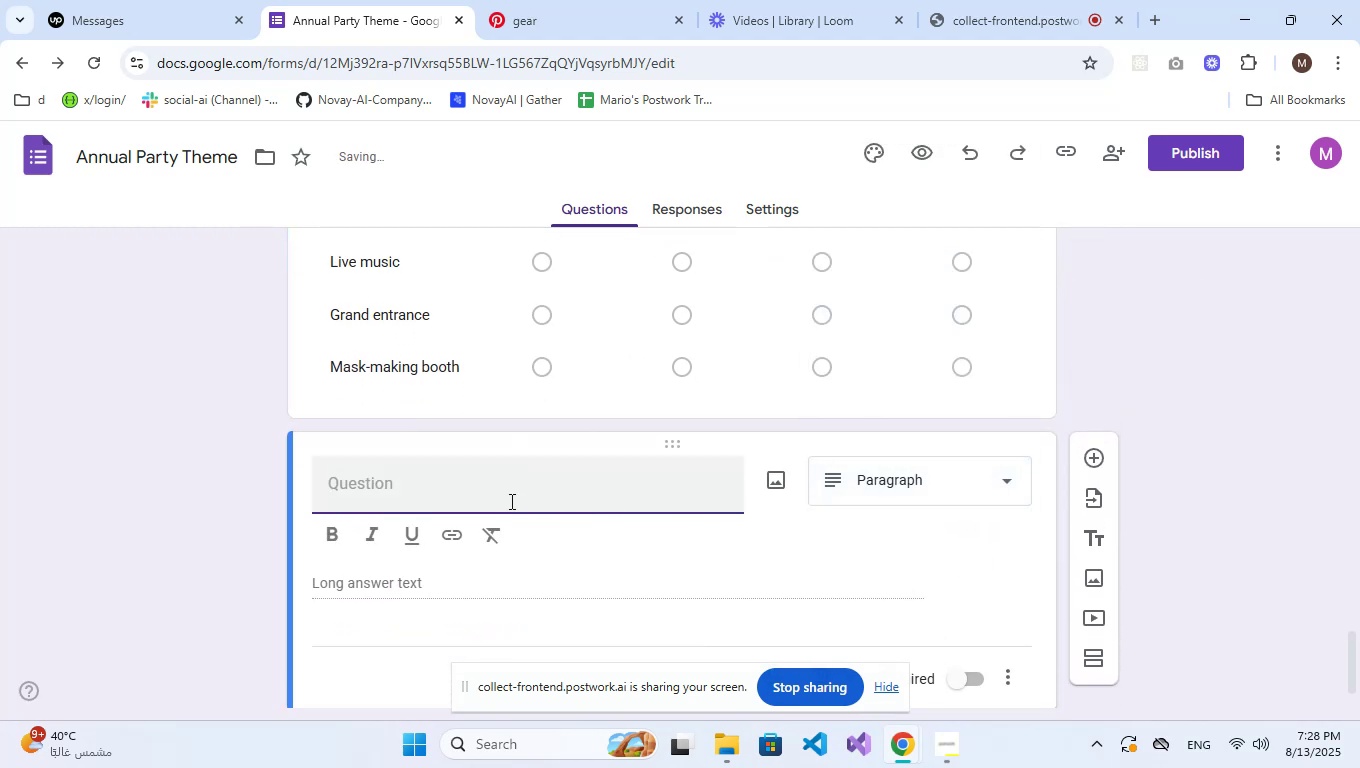 
type(Describe your ideak)
key(Backspace)
type(l masquere)
key(Backspace)
type(ade)
 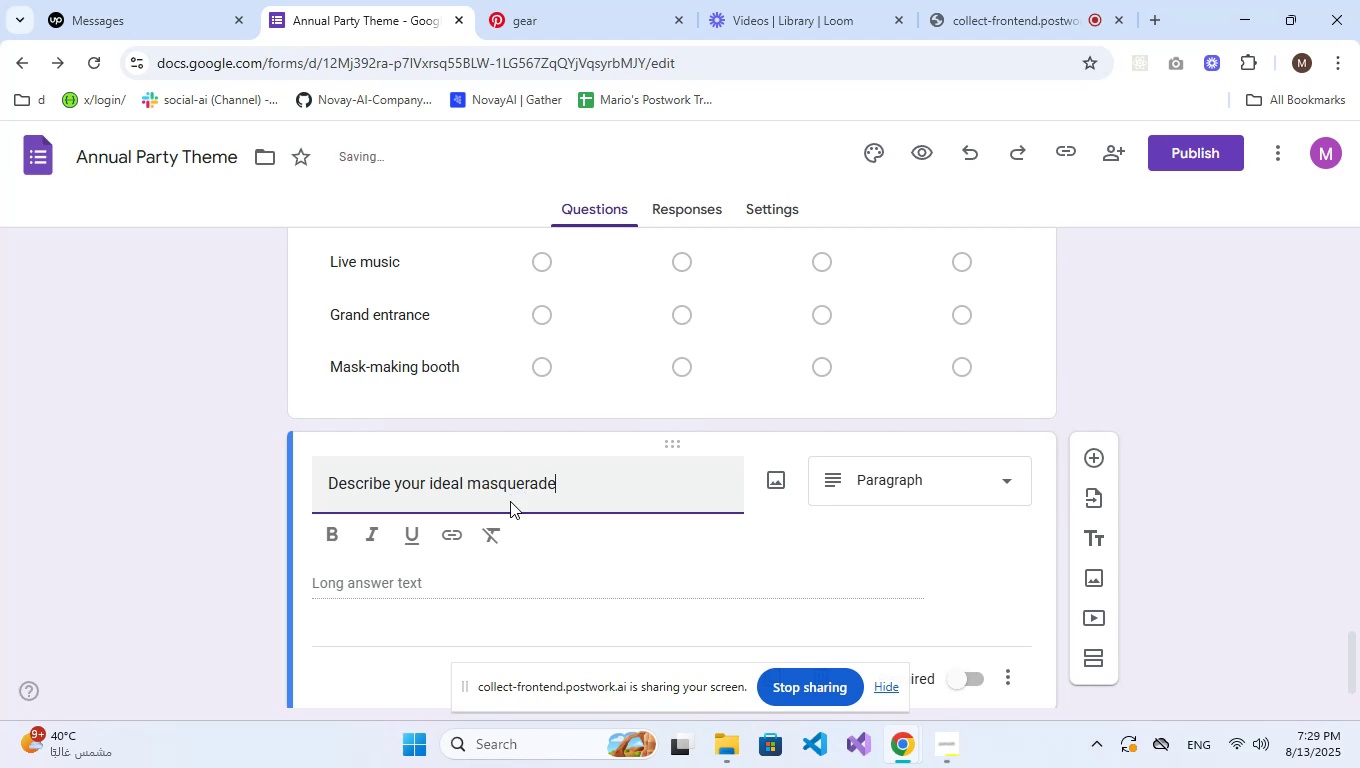 
type( b)
key(Backspace)
type(vibe.)
 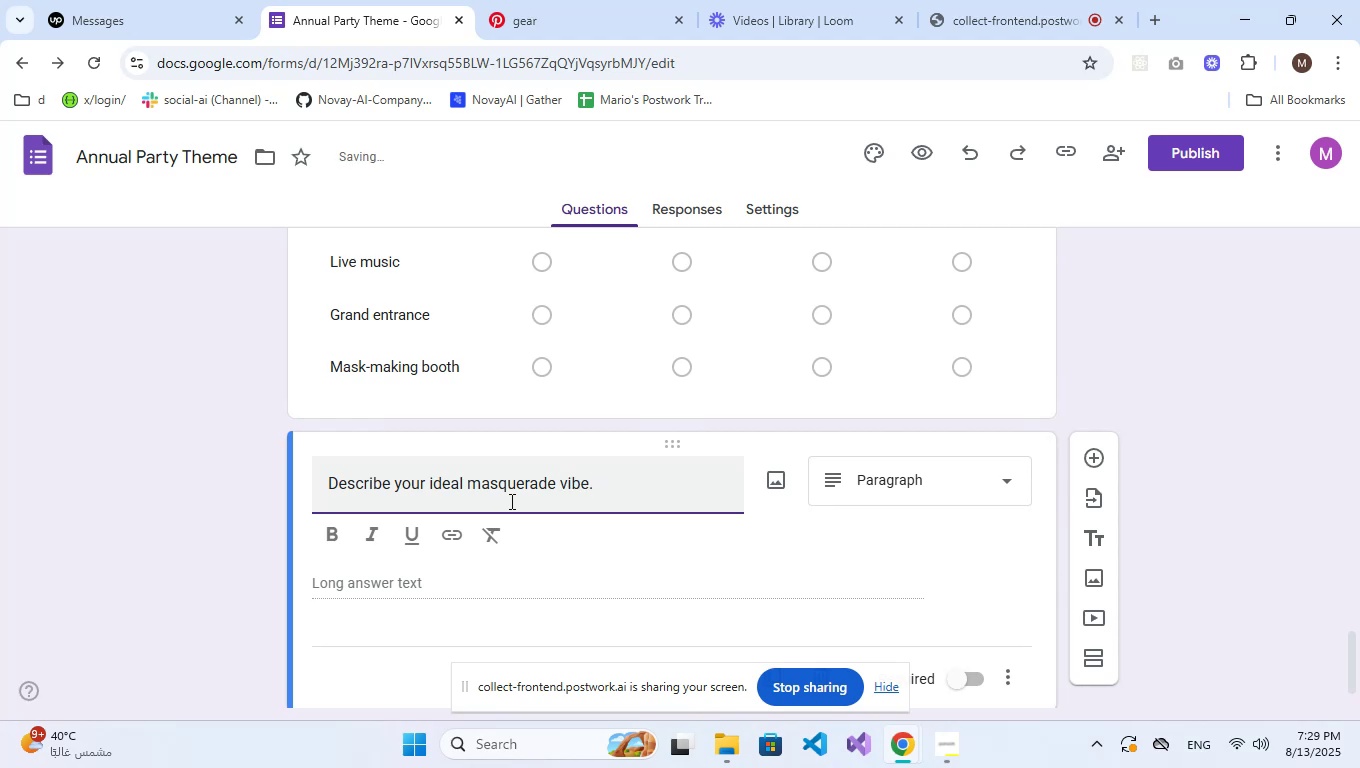 
scroll: coordinate [510, 501], scroll_direction: up, amount: 9.0
 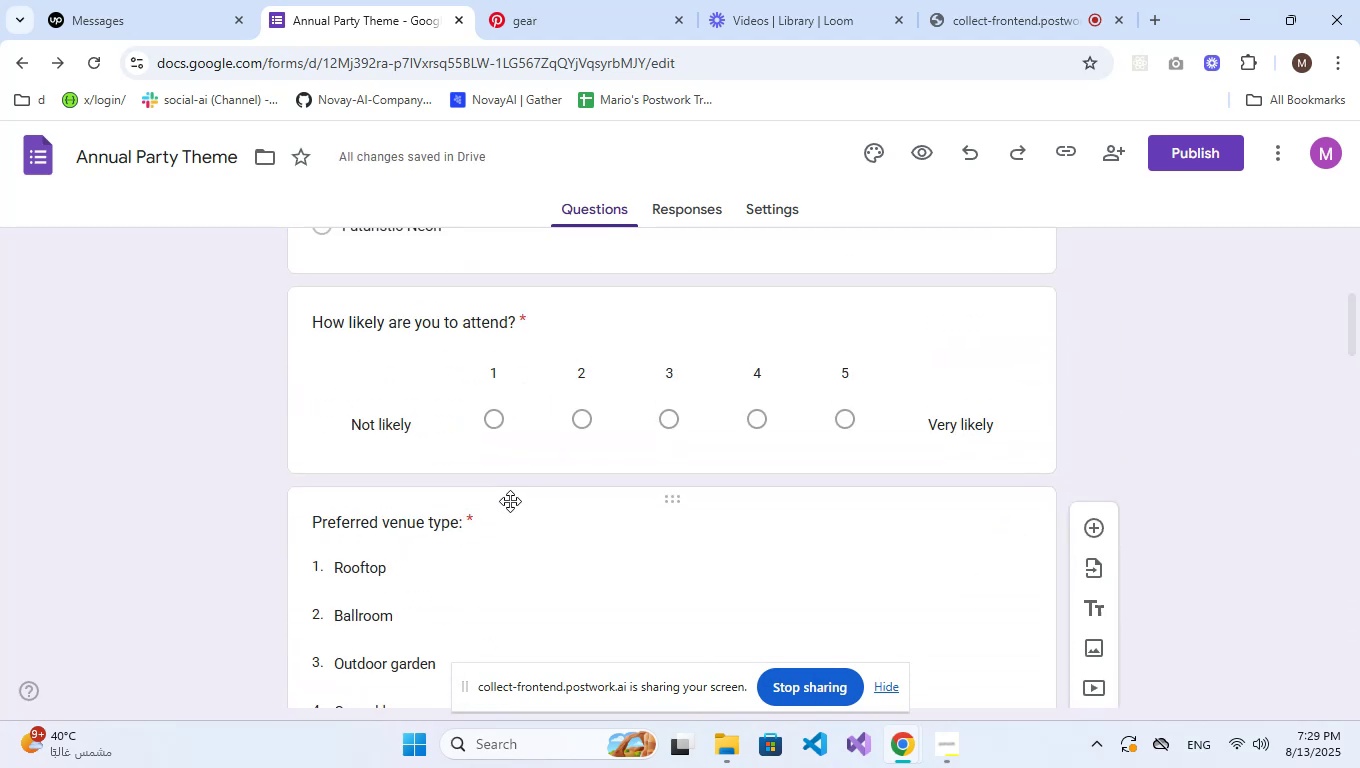 
scroll: coordinate [510, 501], scroll_direction: down, amount: 2.0
 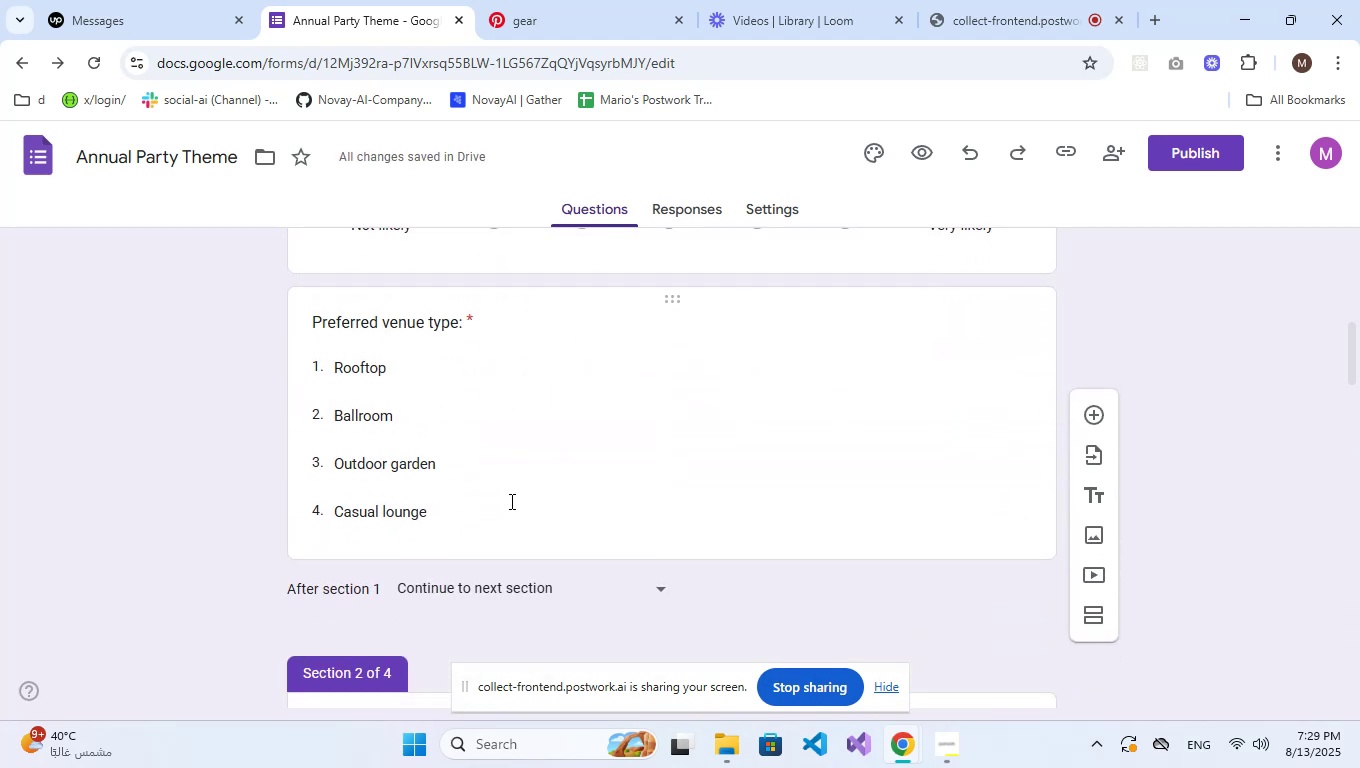 
scroll: coordinate [510, 501], scroll_direction: up, amount: 6.0
 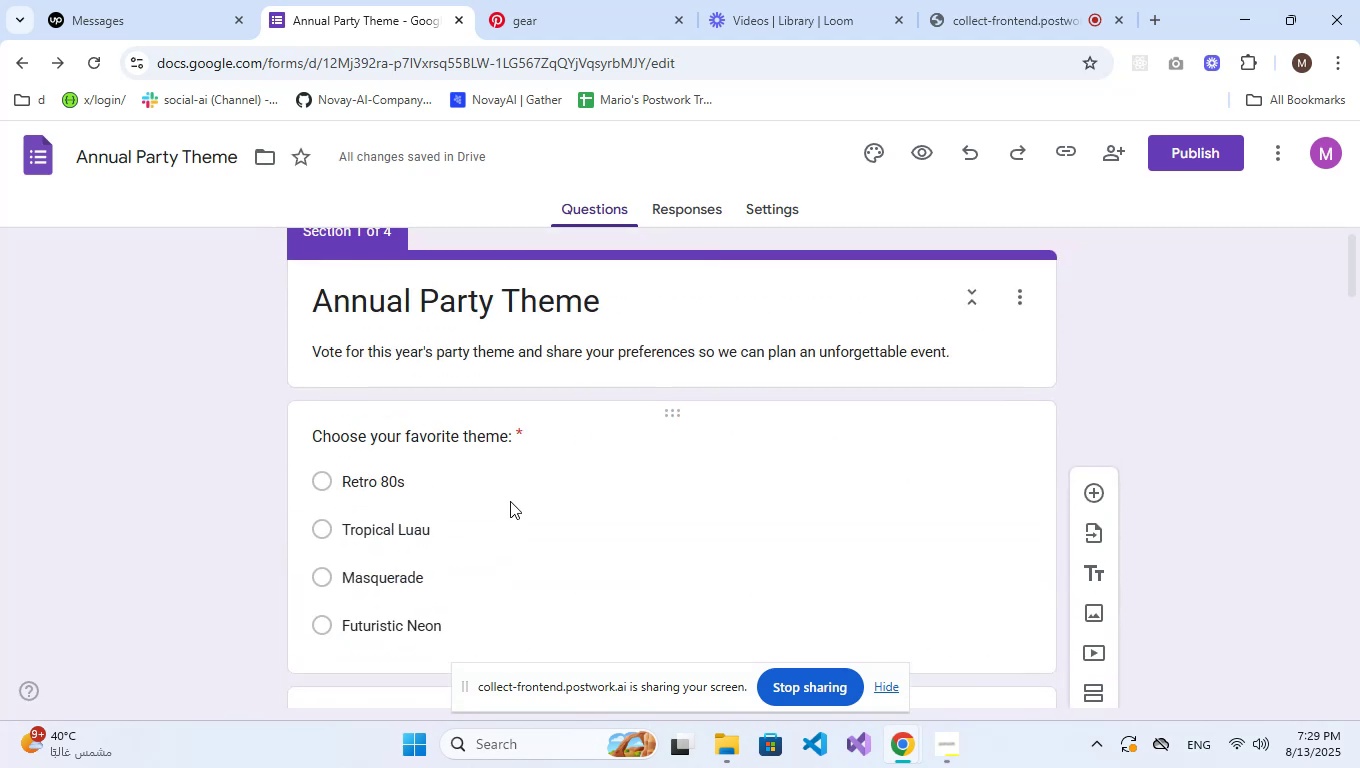 
scroll: coordinate [510, 501], scroll_direction: down, amount: 35.0
 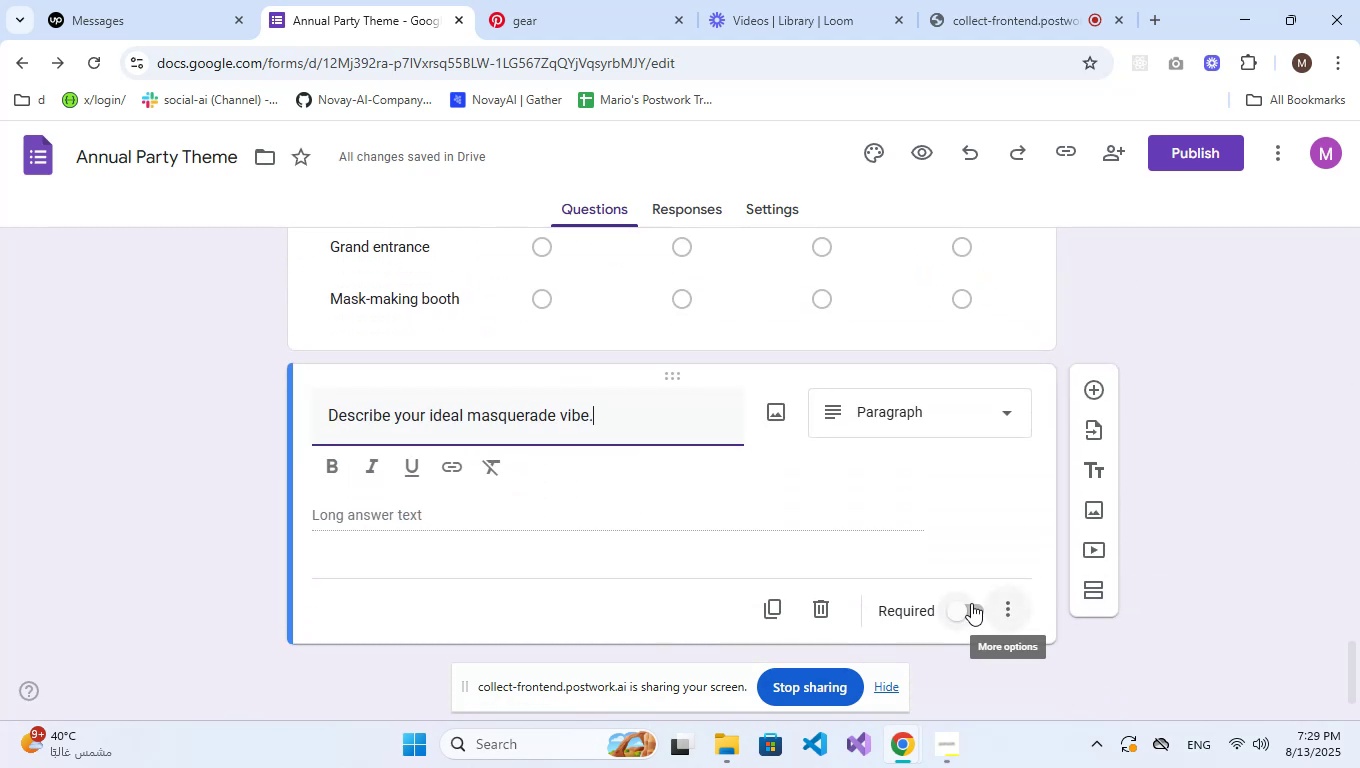 
double_click([971, 603])
 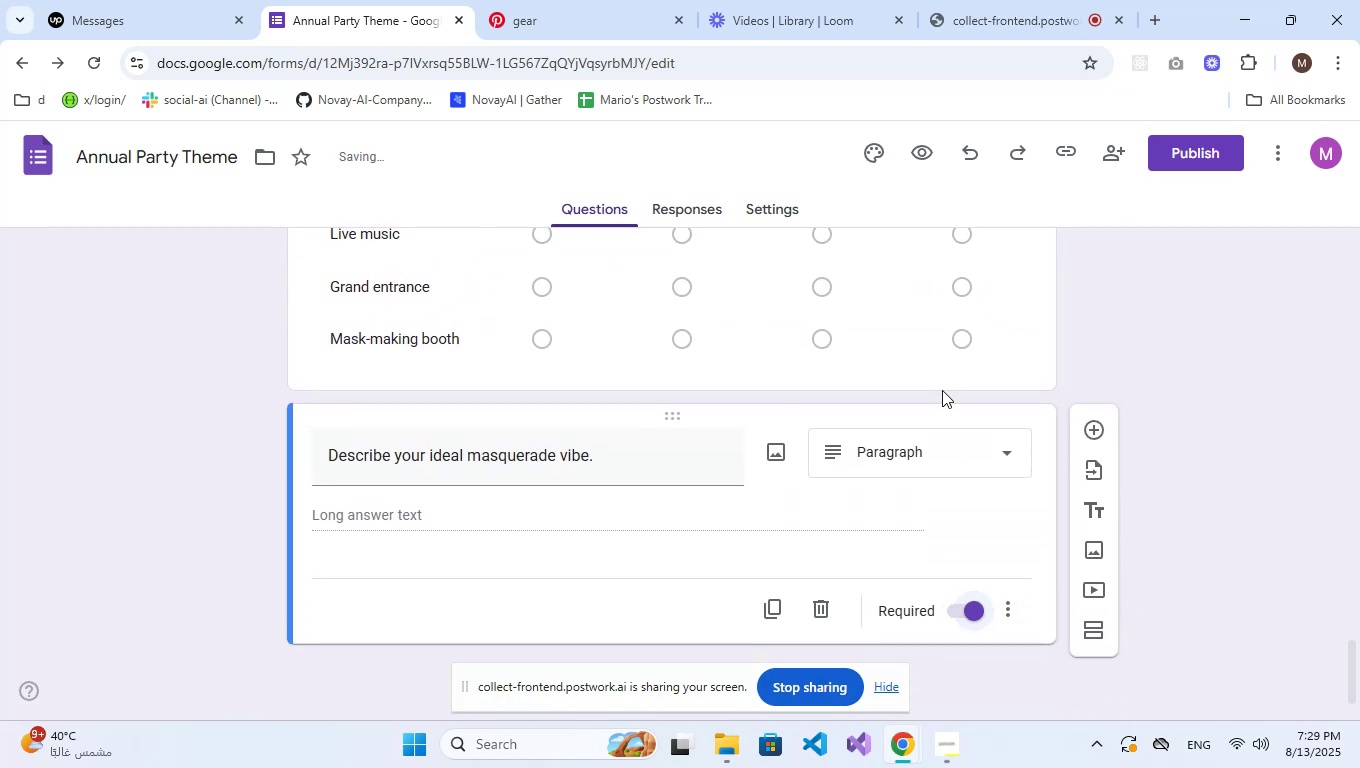 
left_click([940, 369])
 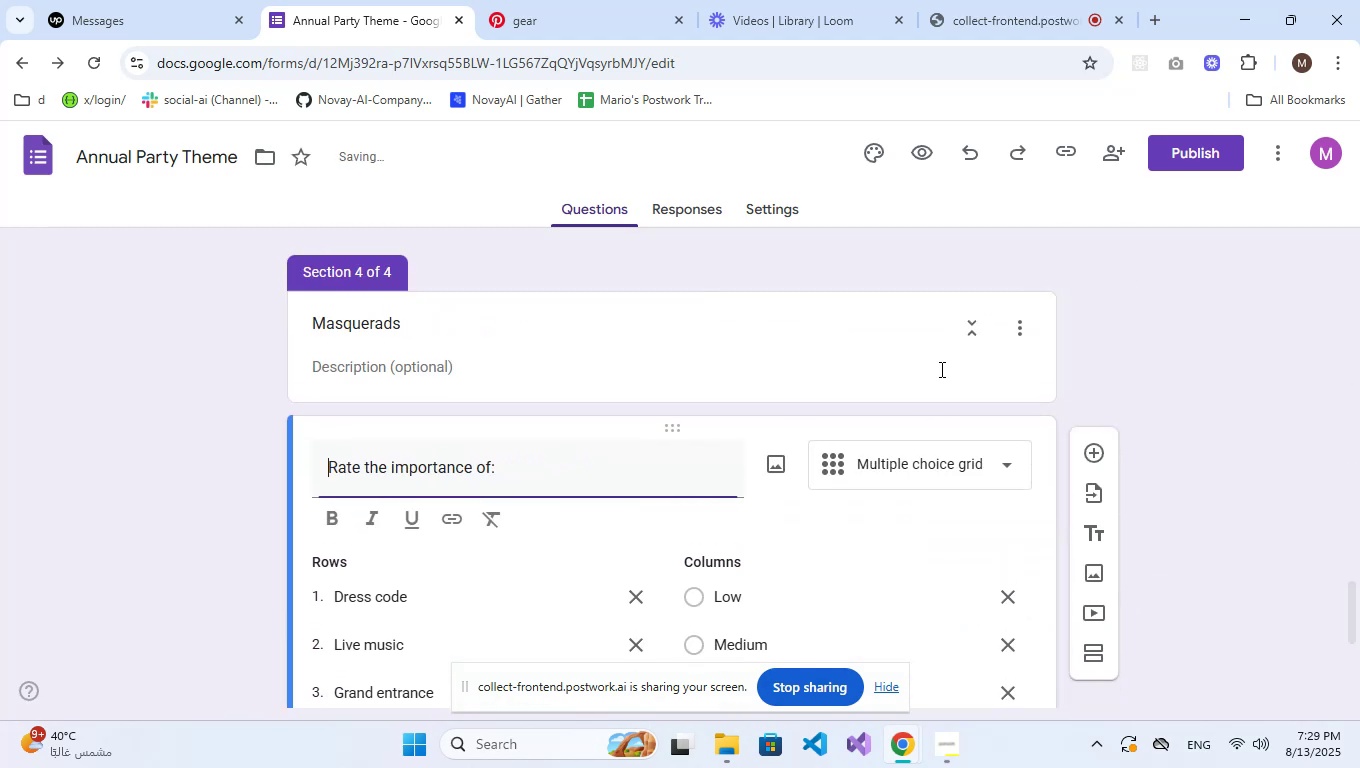 
scroll: coordinate [929, 577], scroll_direction: down, amount: 15.0
 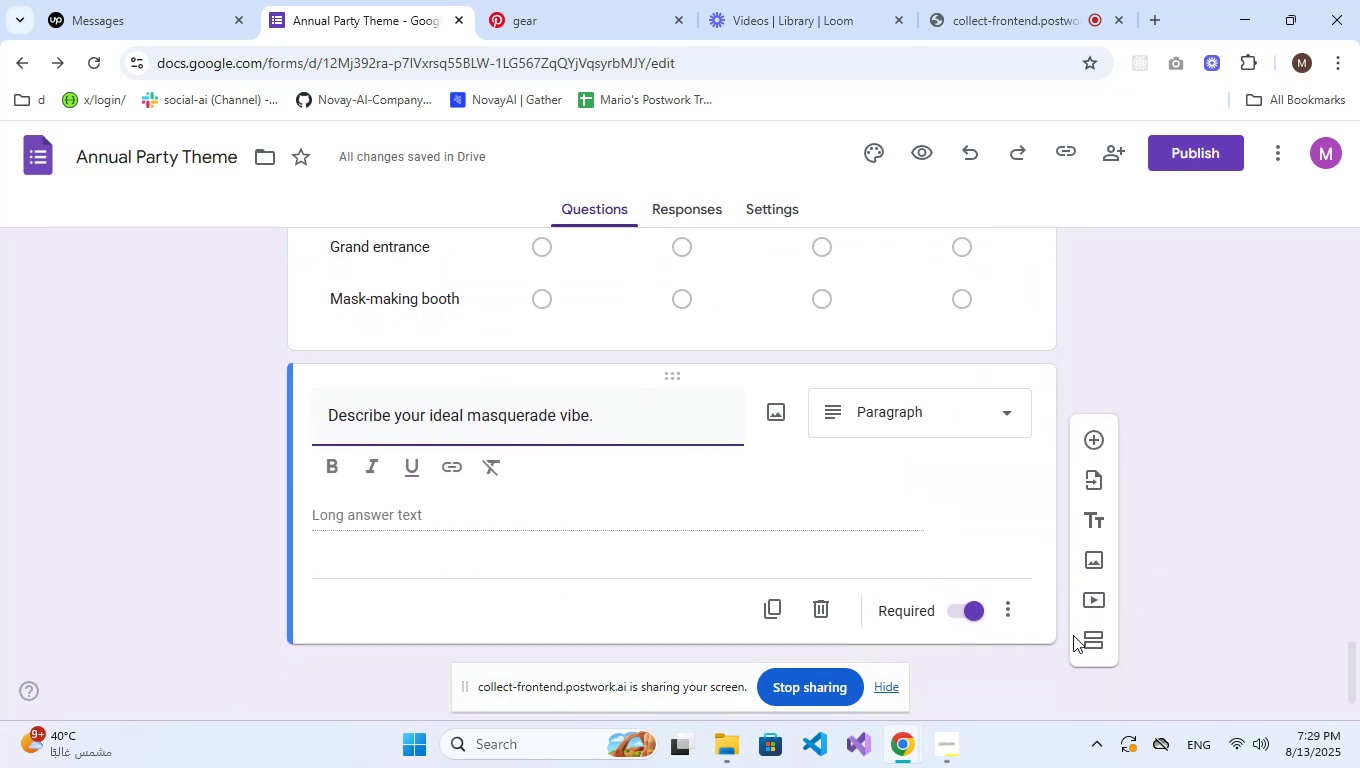 
left_click([1089, 639])
 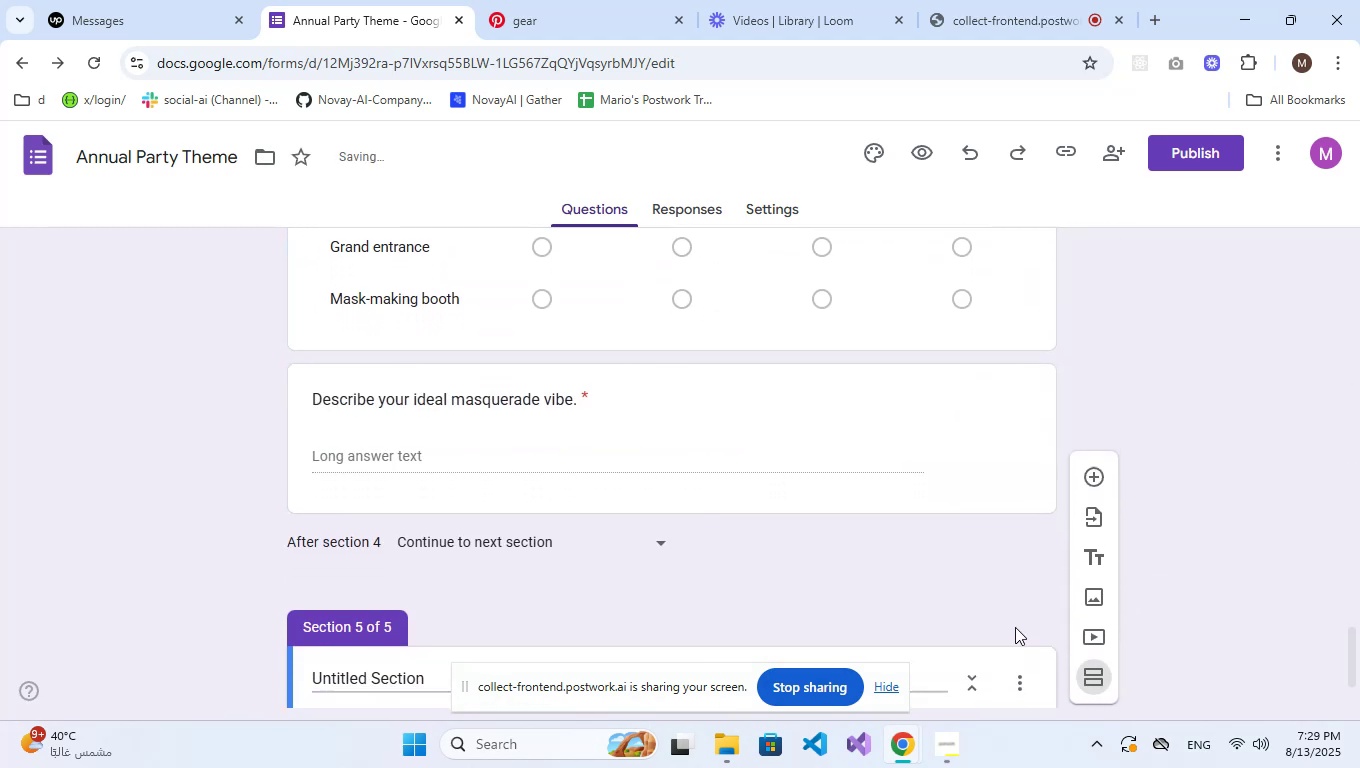 
scroll: coordinate [783, 594], scroll_direction: down, amount: 3.0
 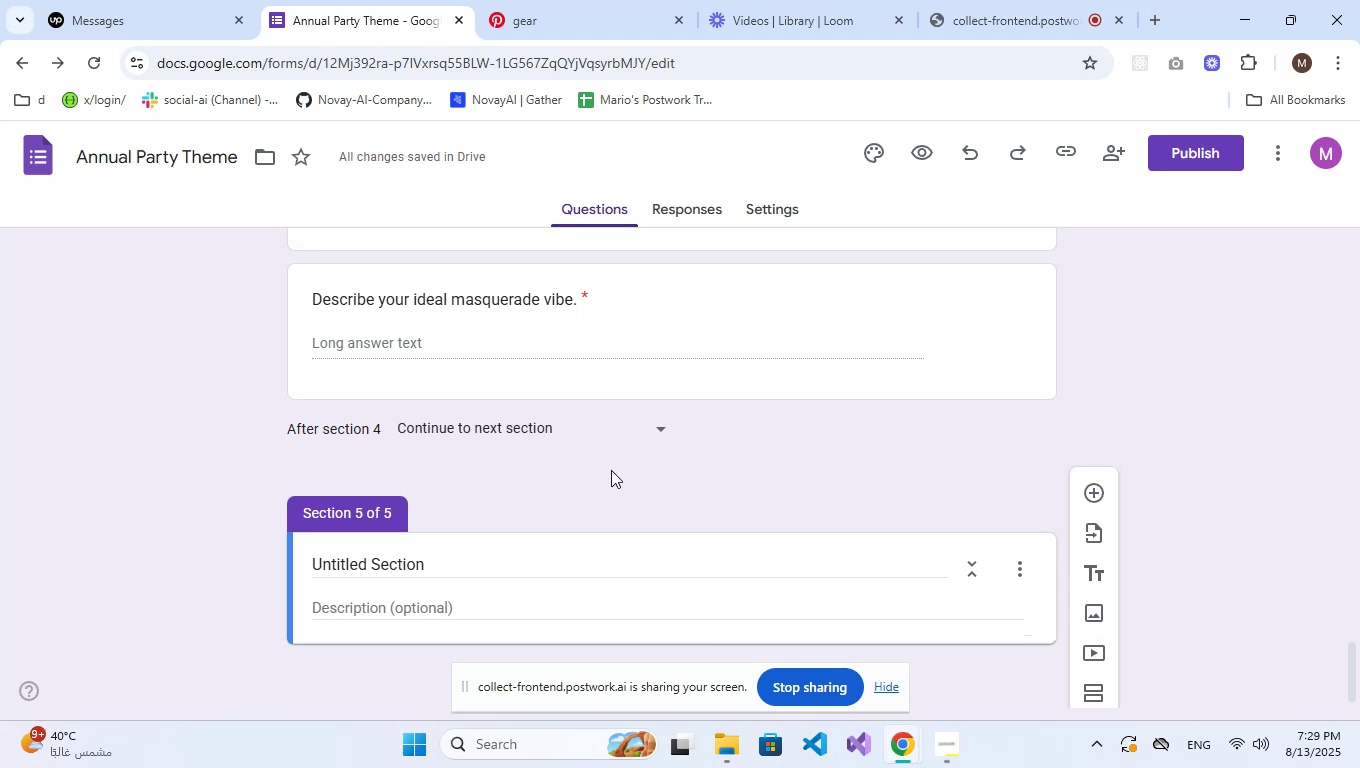 
wait(5.68)
 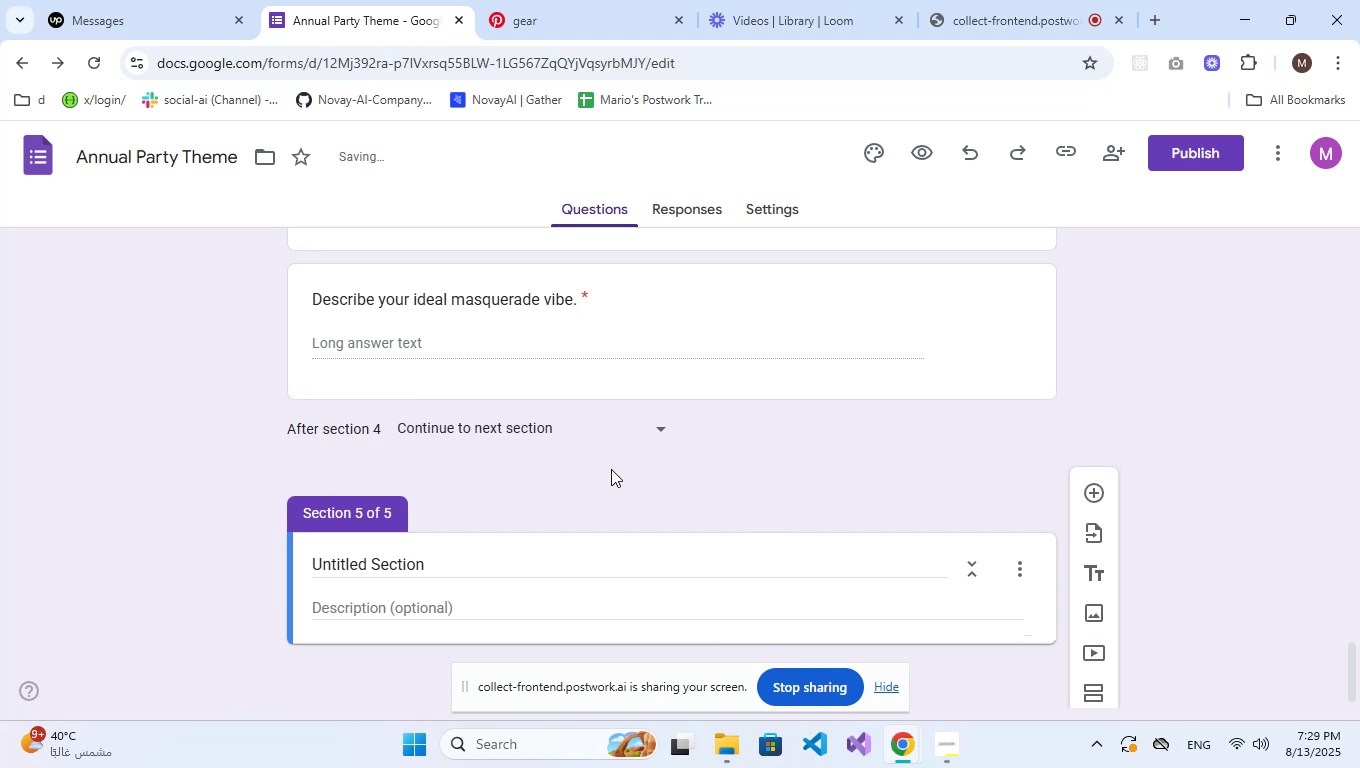 
double_click([408, 559])
 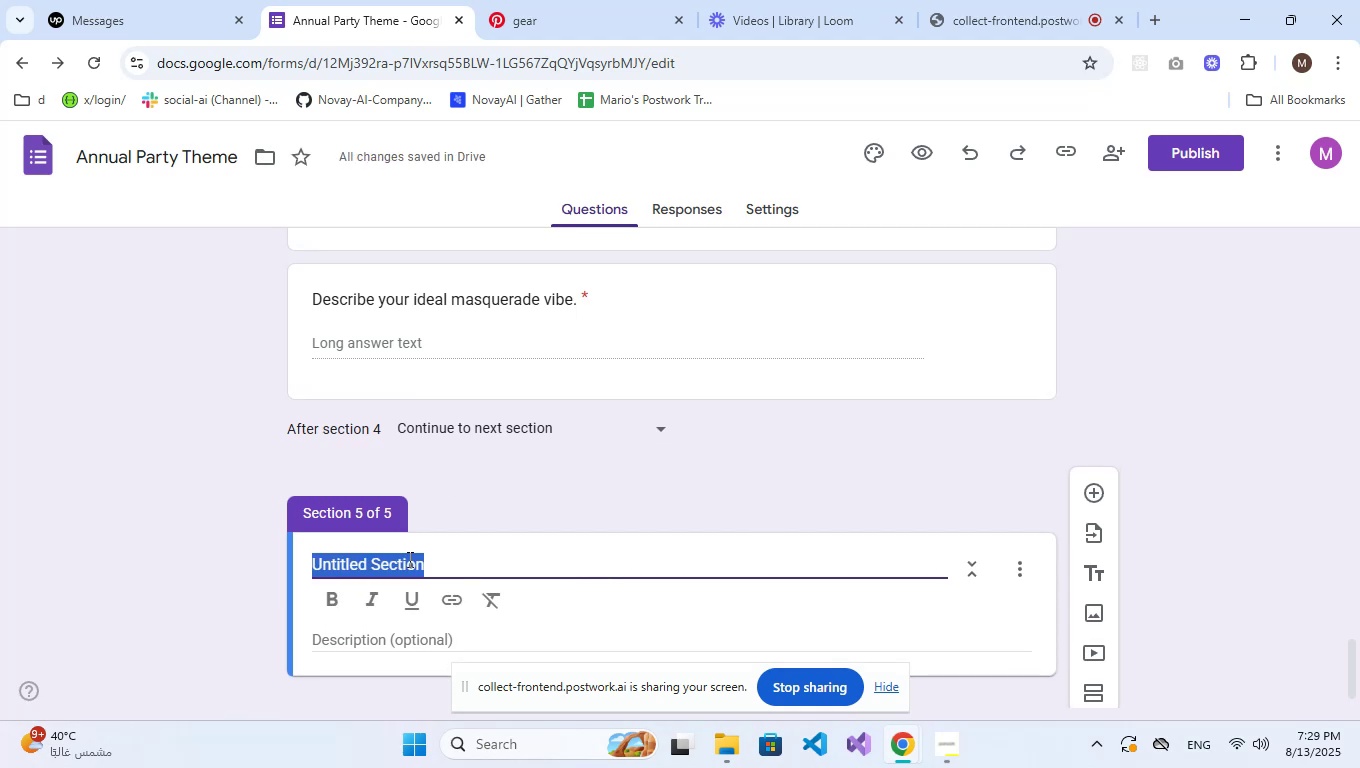 
triple_click([408, 559])
 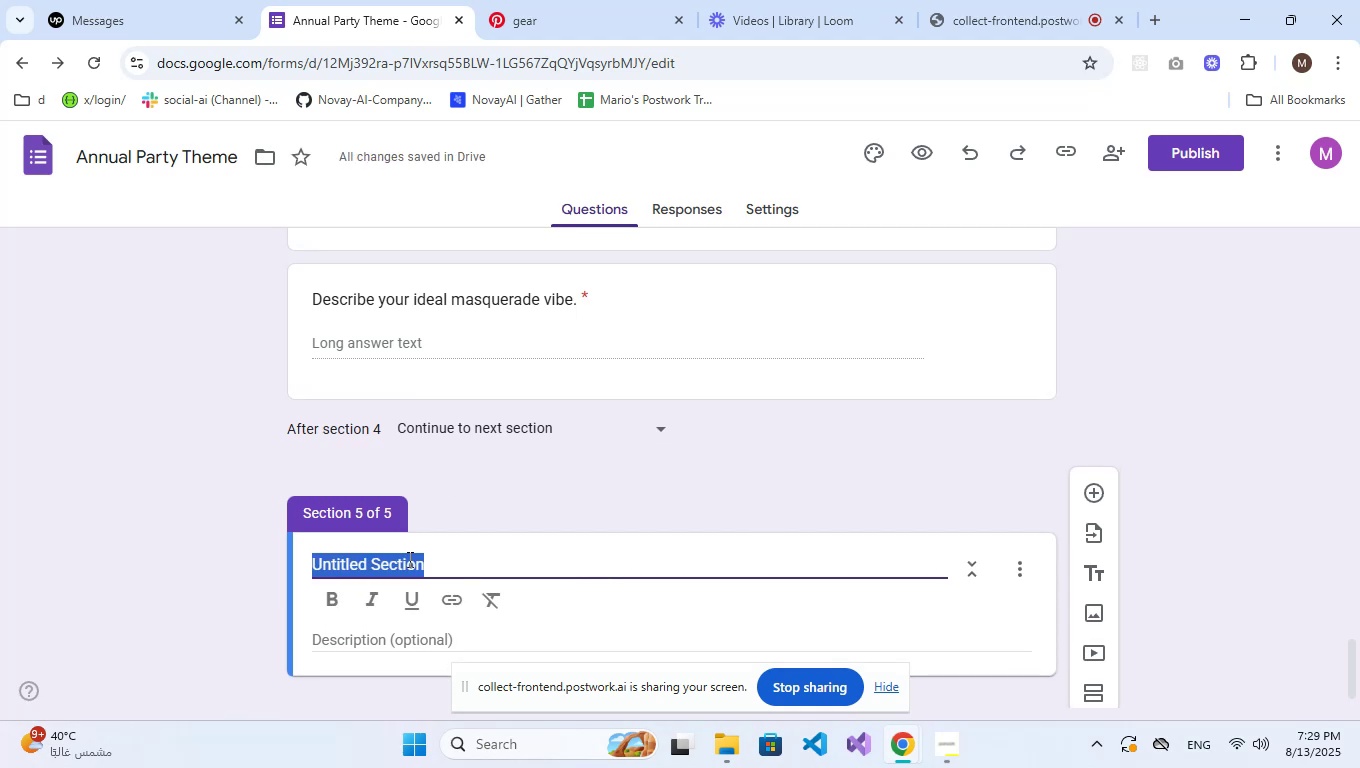 
type(Futuristic Neon)
 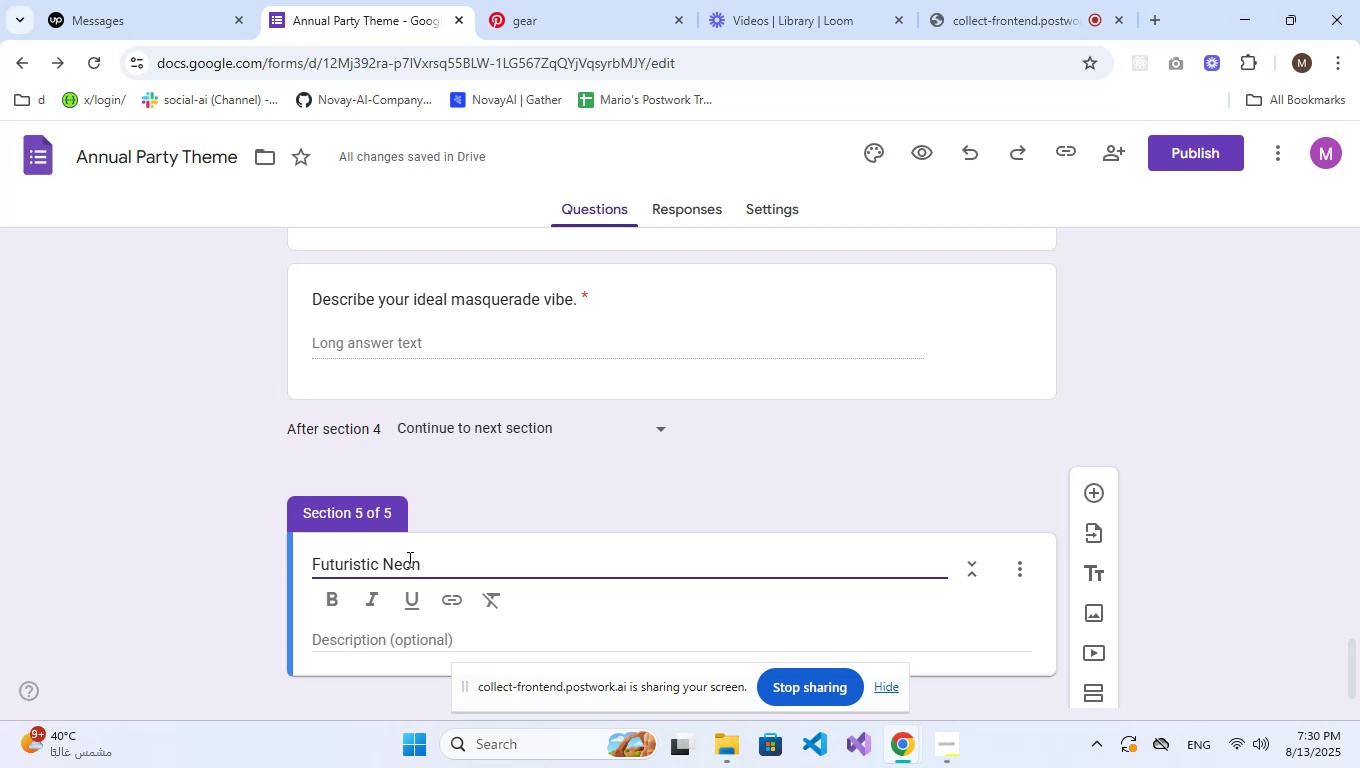 
wait(31.22)
 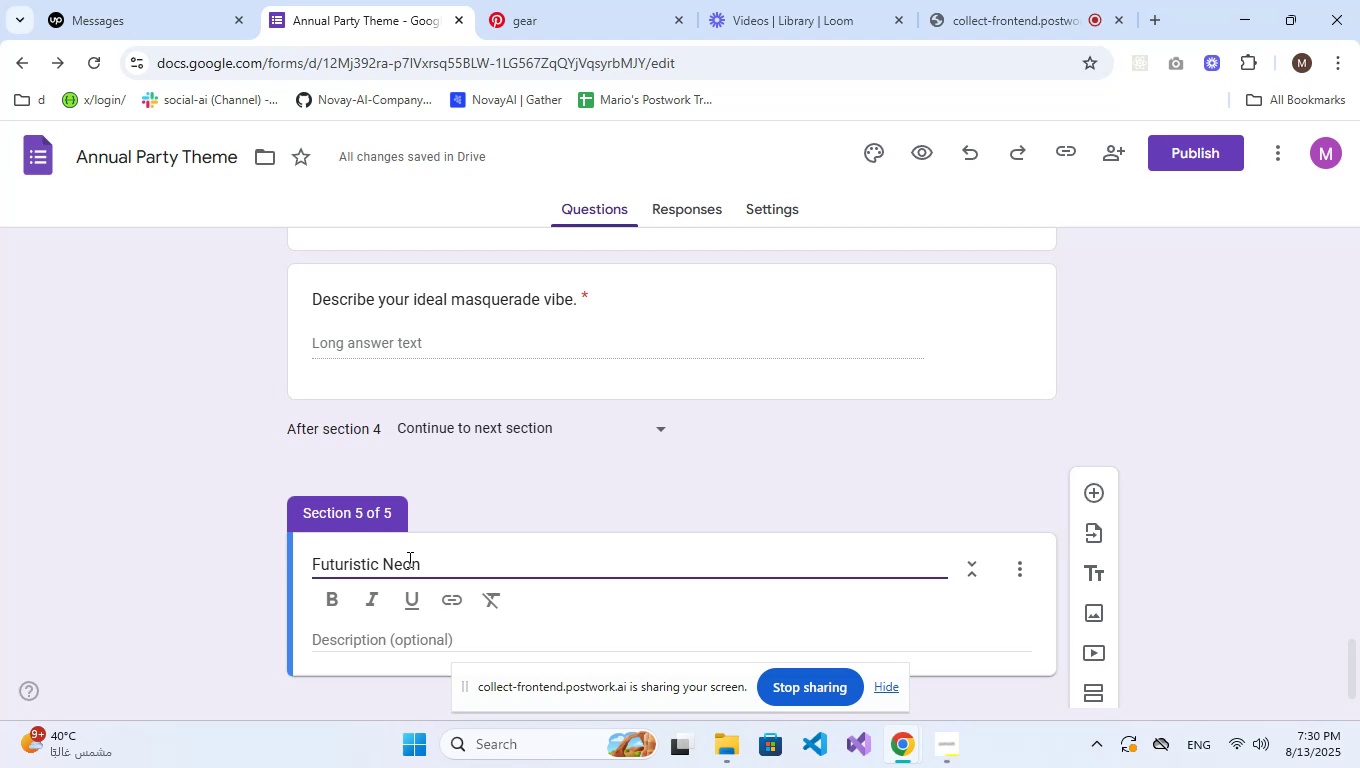 
scroll: coordinate [754, 475], scroll_direction: down, amount: 2.0
 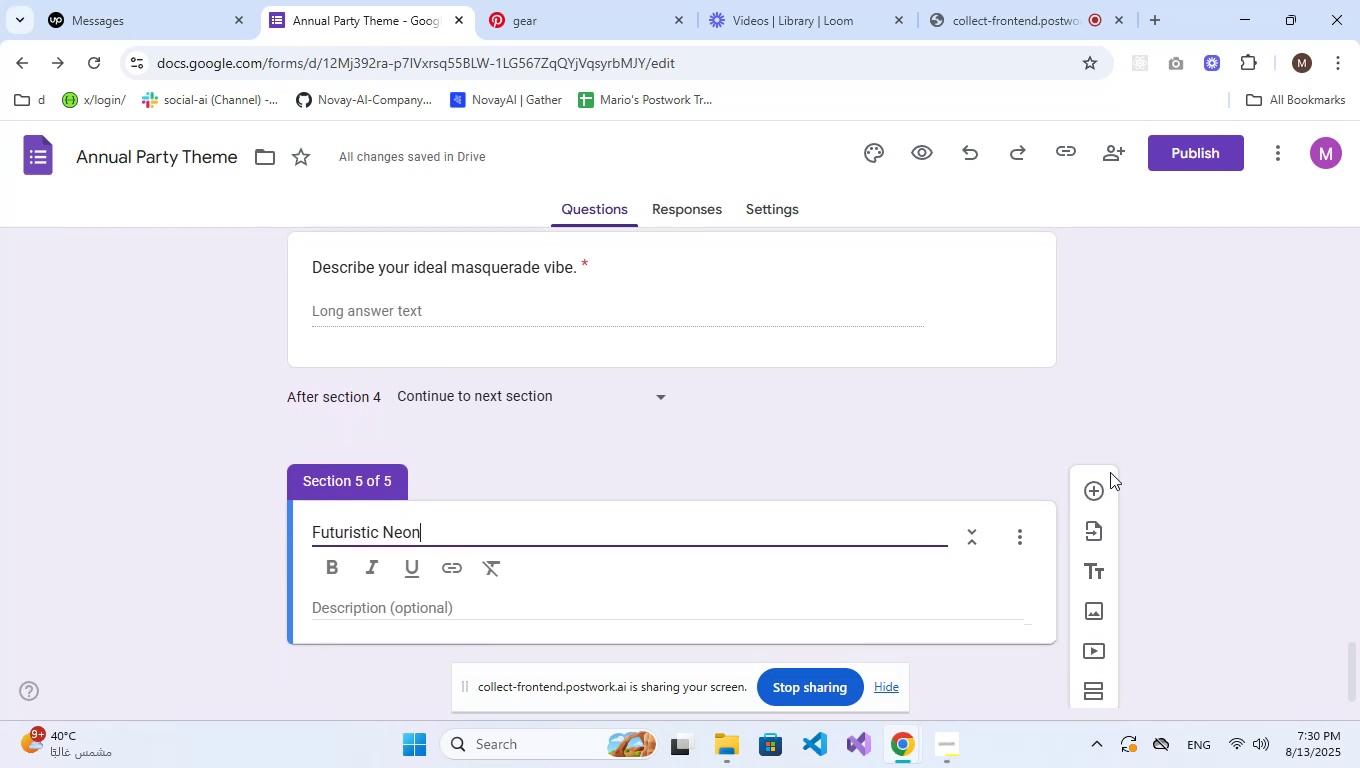 
left_click([1095, 490])
 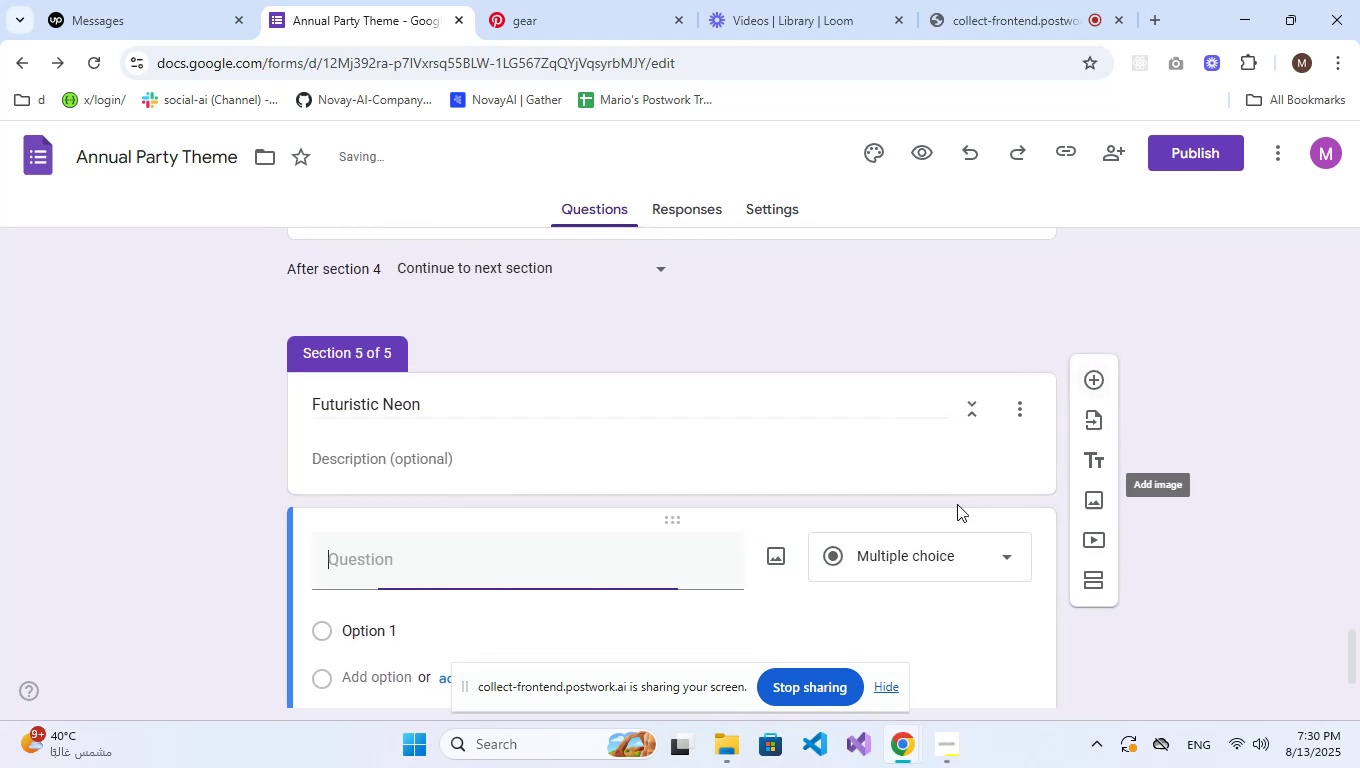 
scroll: coordinate [871, 536], scroll_direction: down, amount: 2.0
 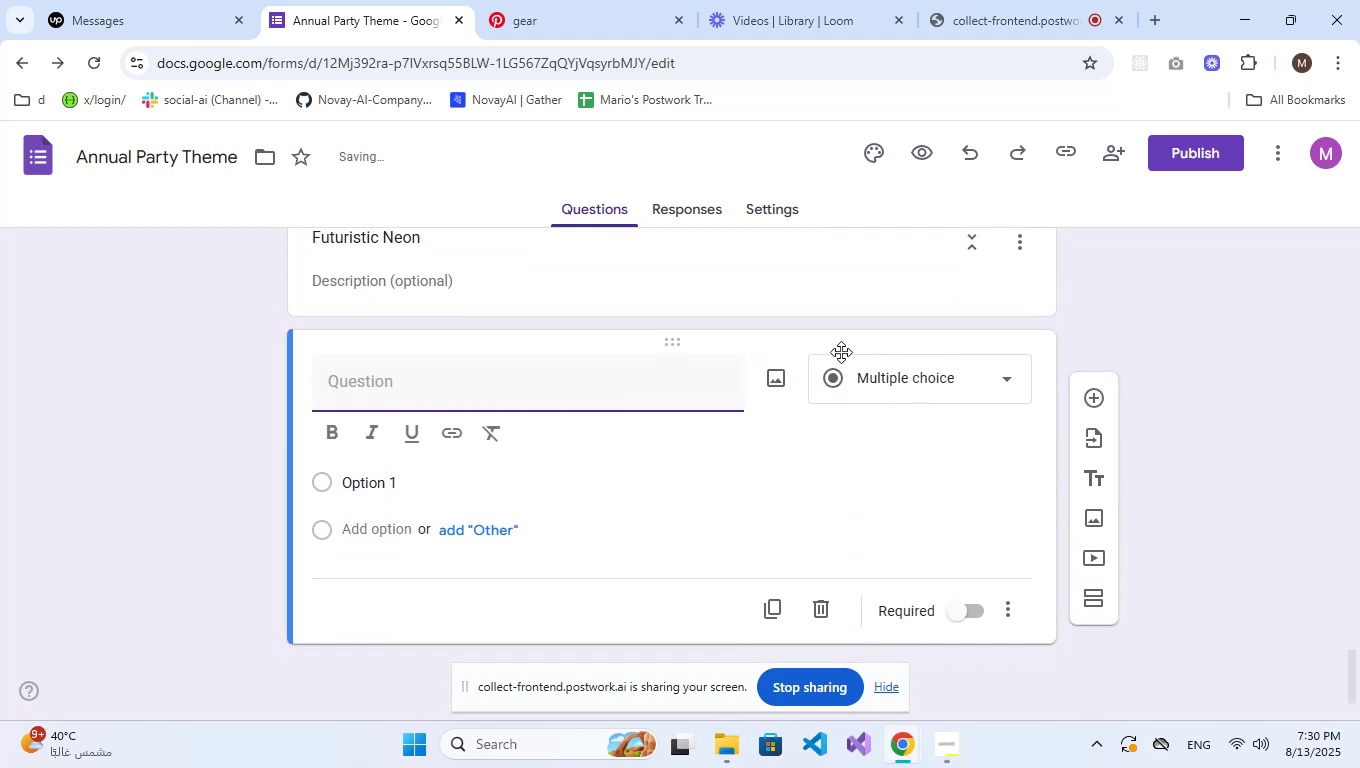 
left_click([562, 359])
 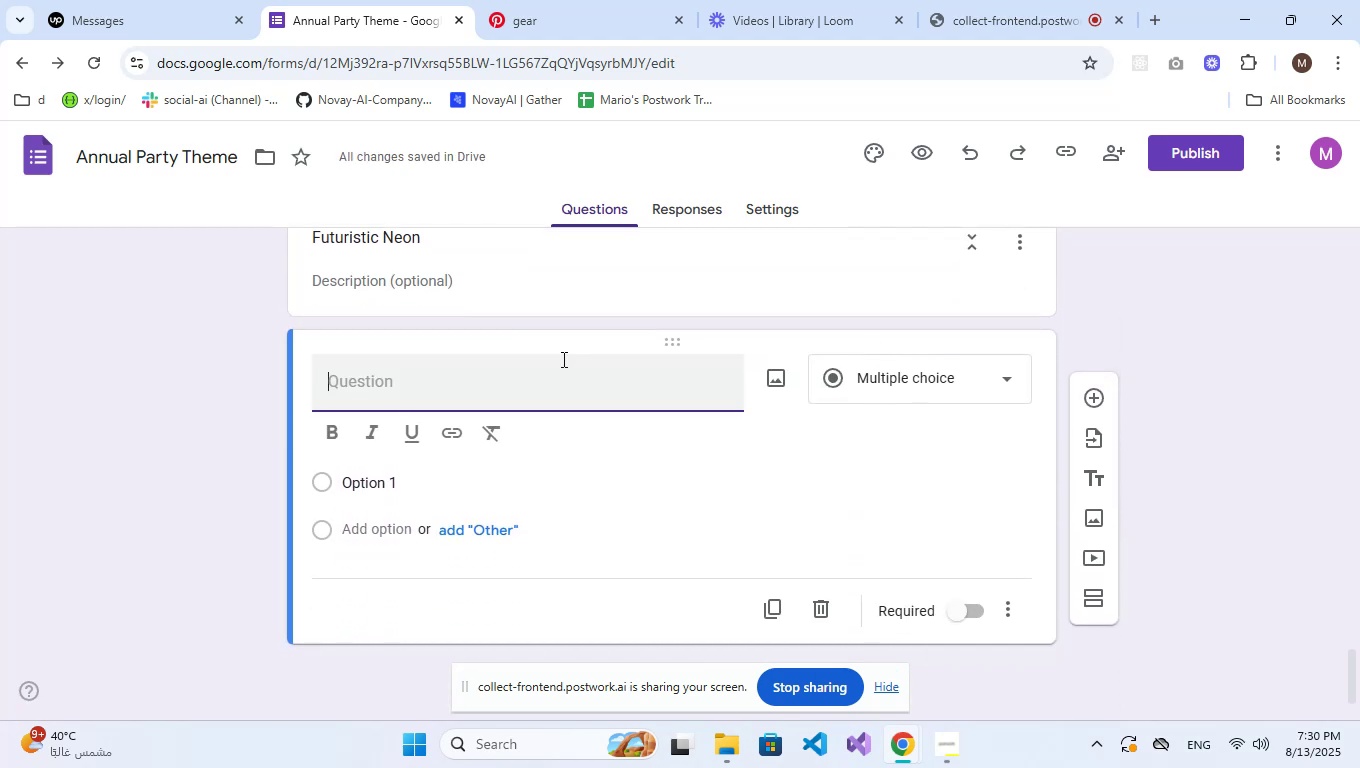 
type(Preferred ligh)
 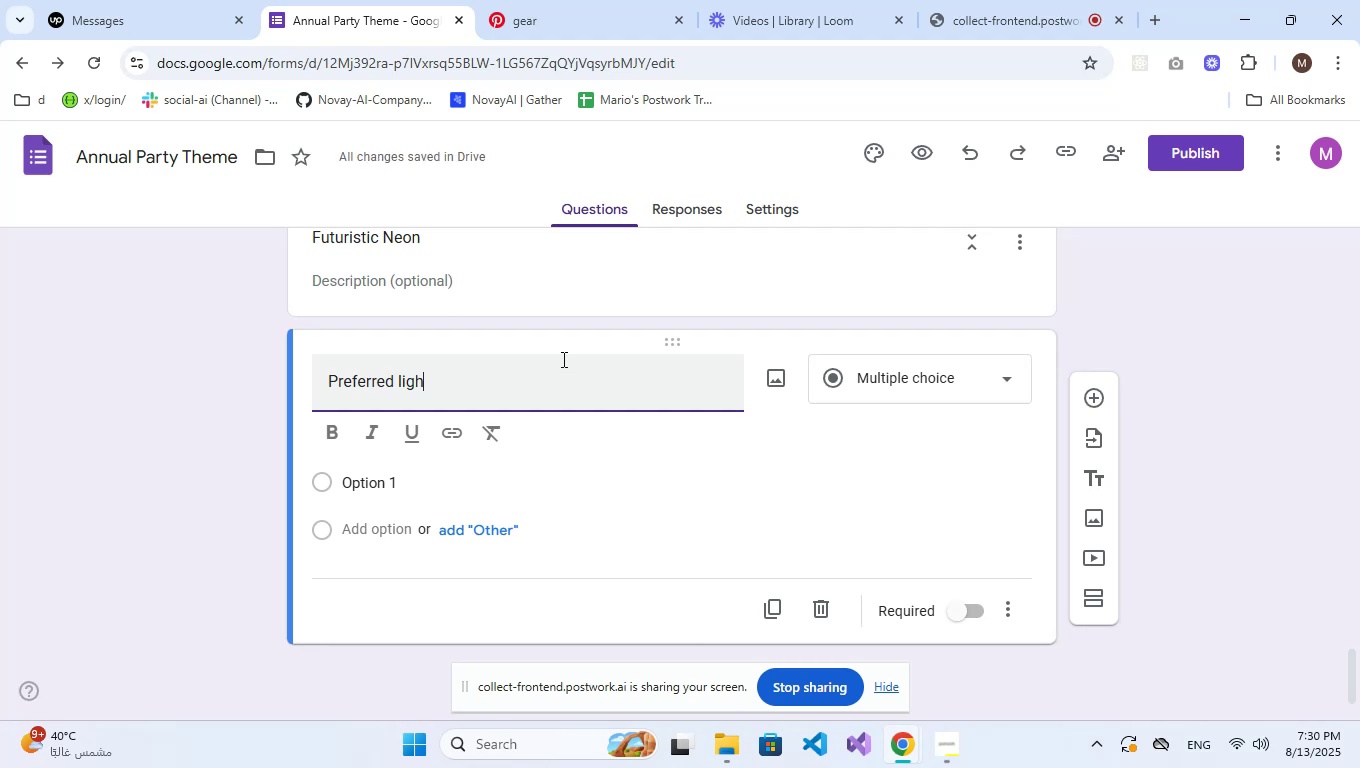 
type(ting style:)
 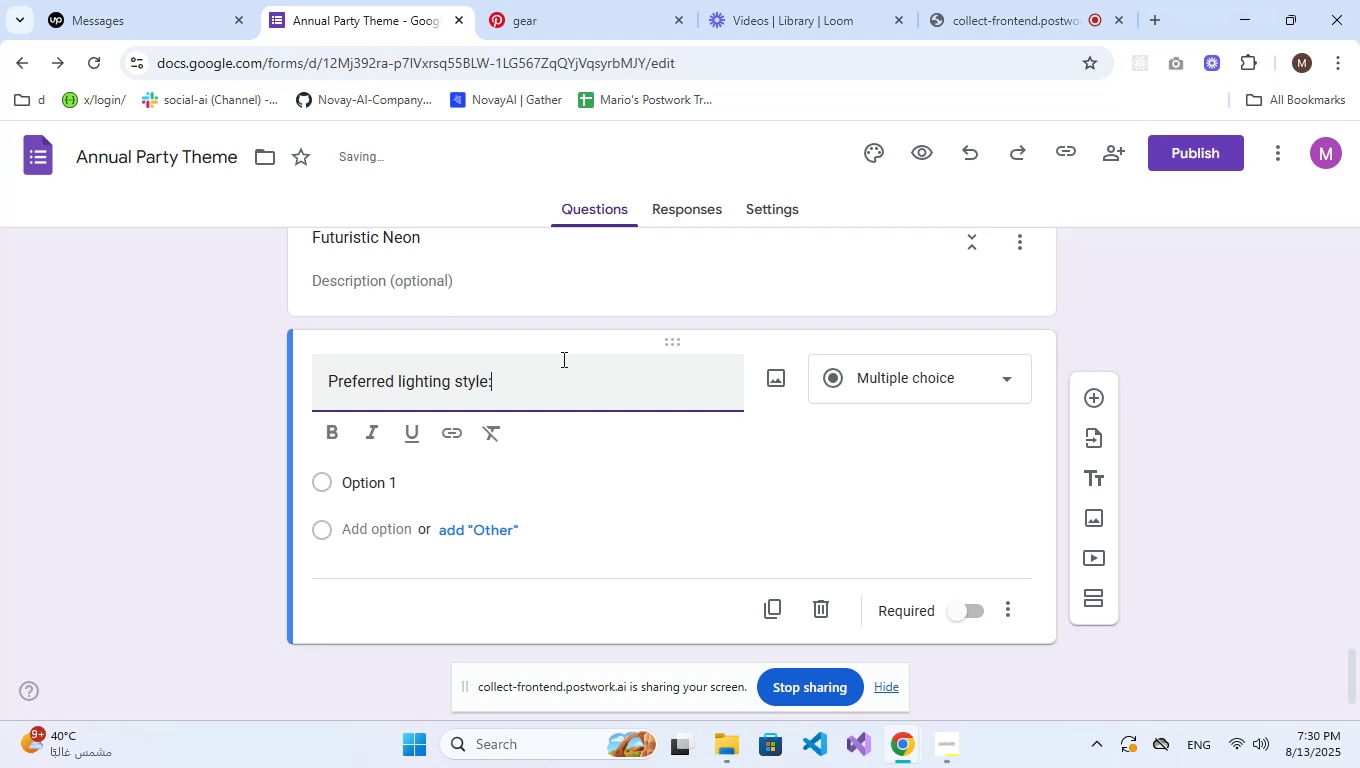 
scroll: coordinate [562, 359], scroll_direction: down, amount: 1.0
 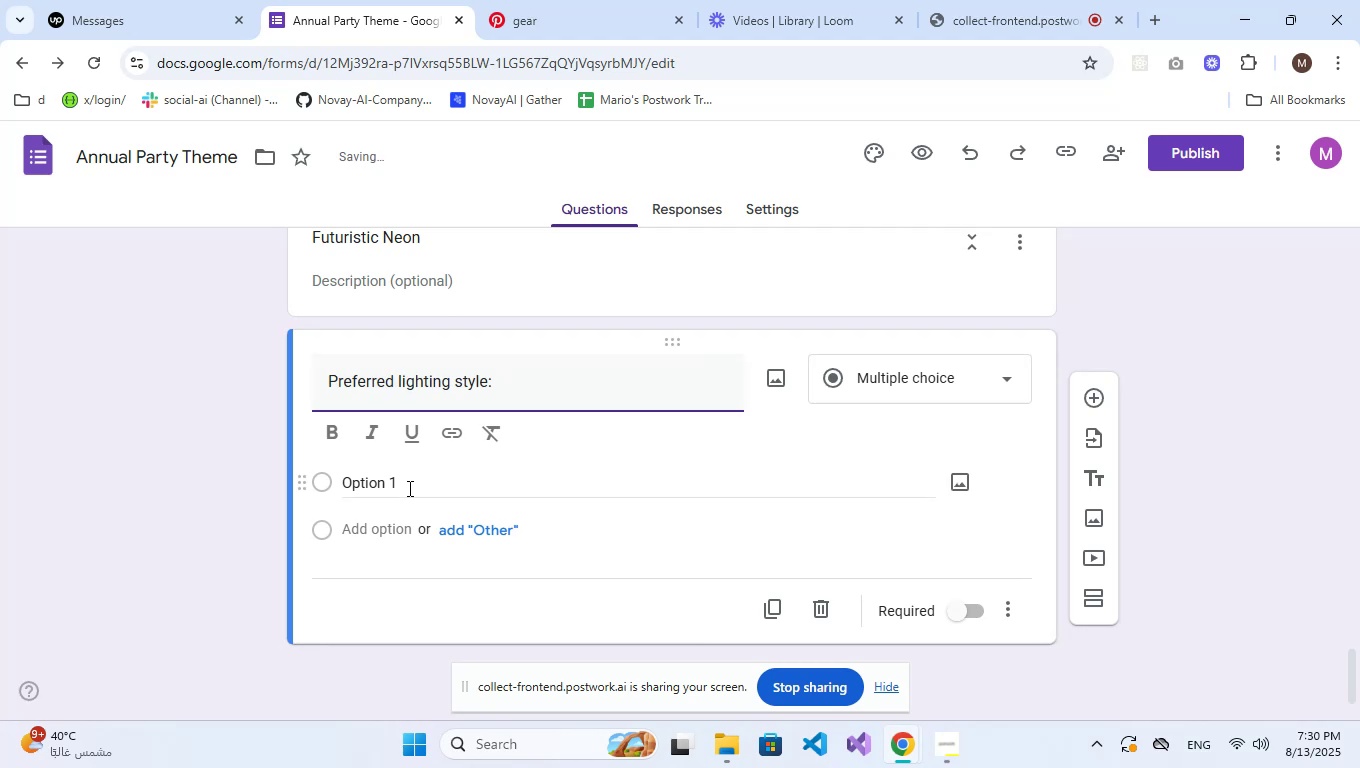 
left_click([408, 488])
 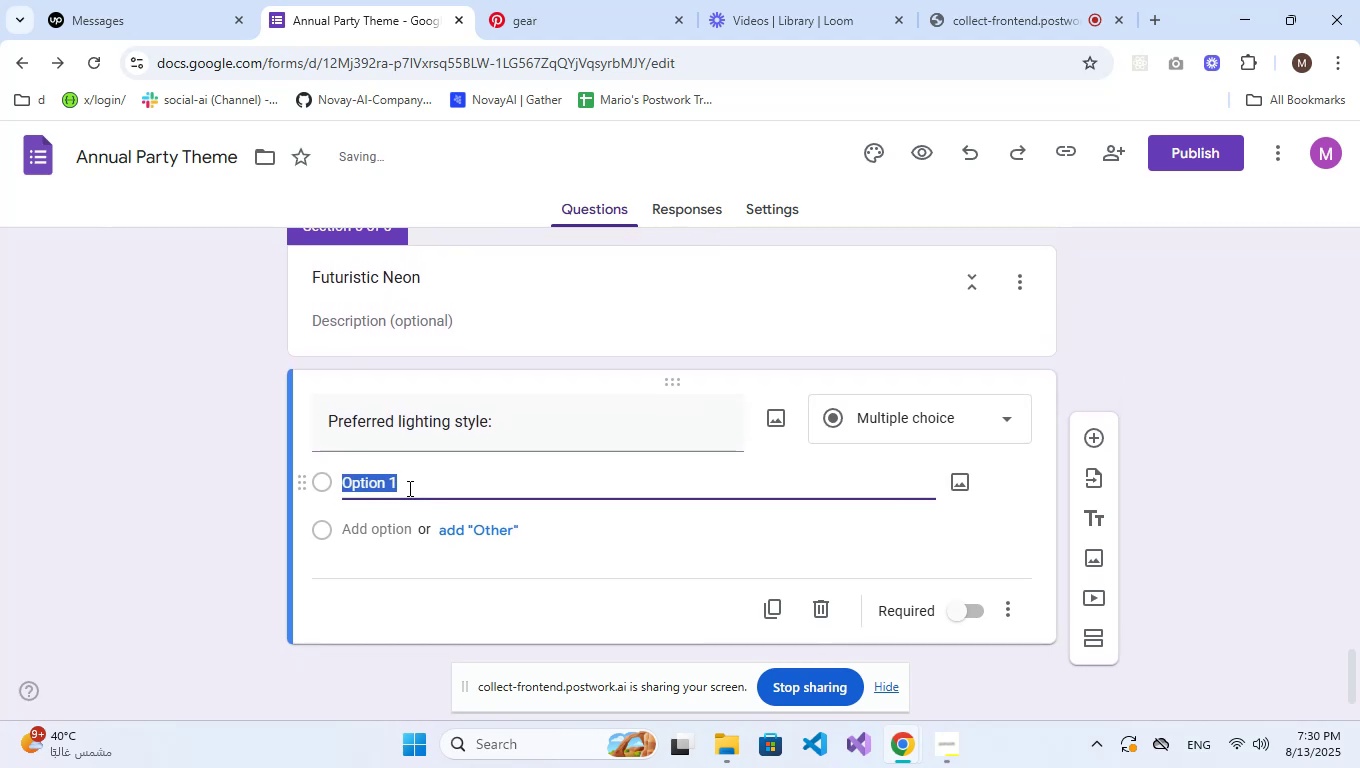 
type(Uv)
key(Backspace)
type(V/Blacklight)
 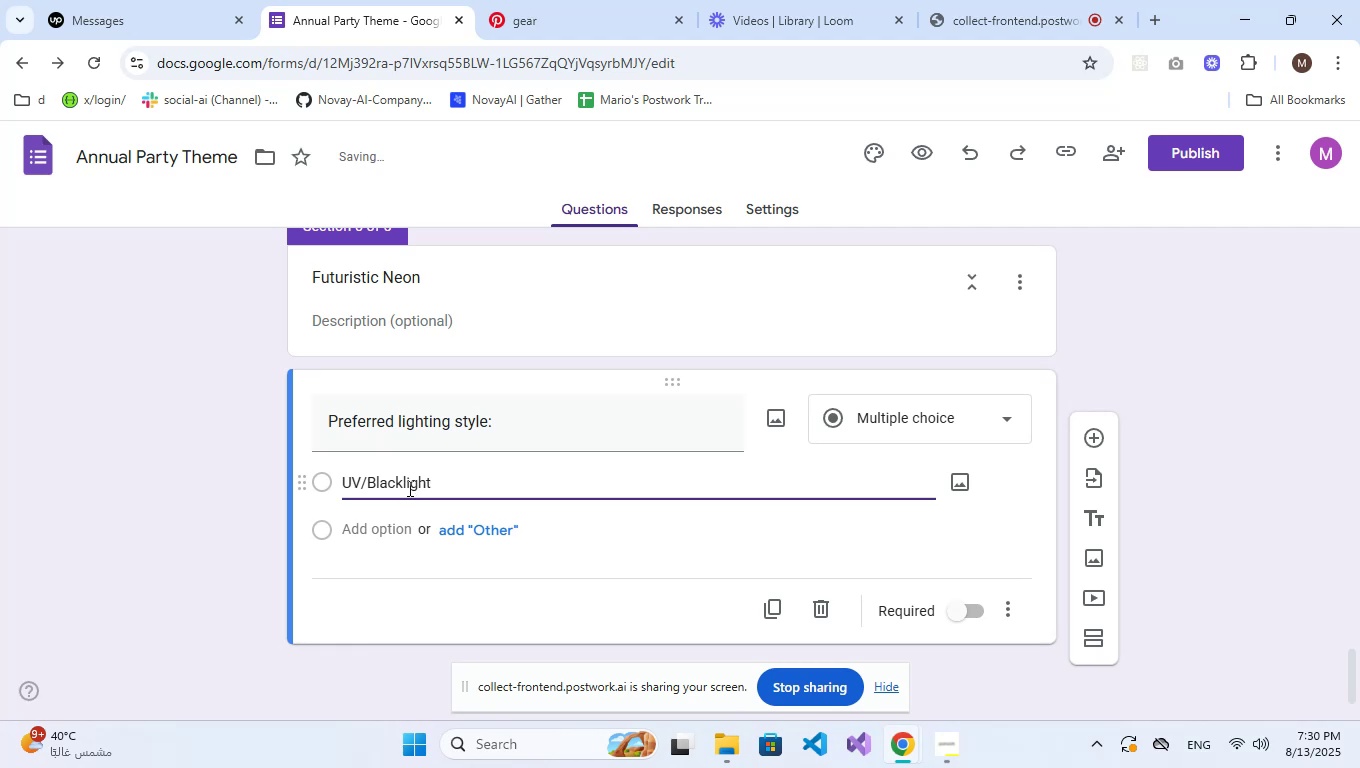 
key(Enter)
 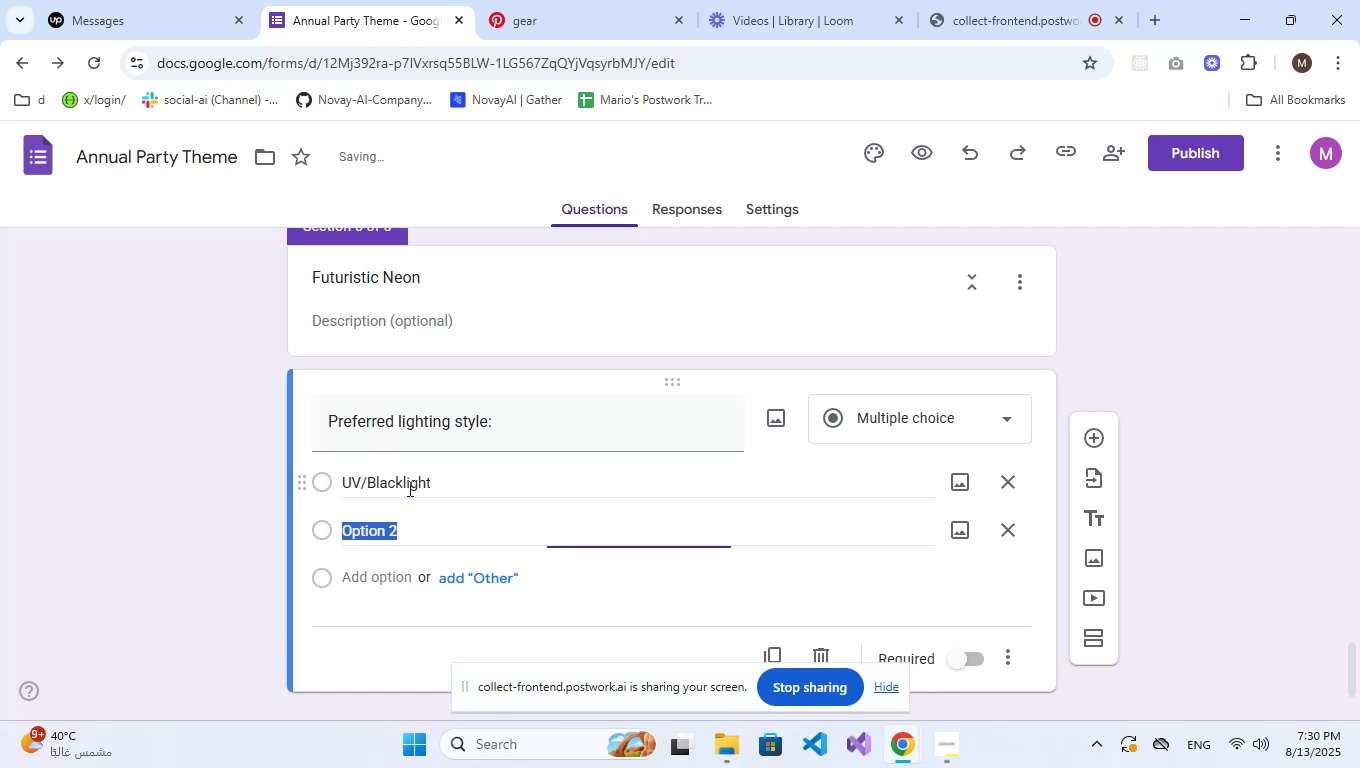 
type(LED strips)
 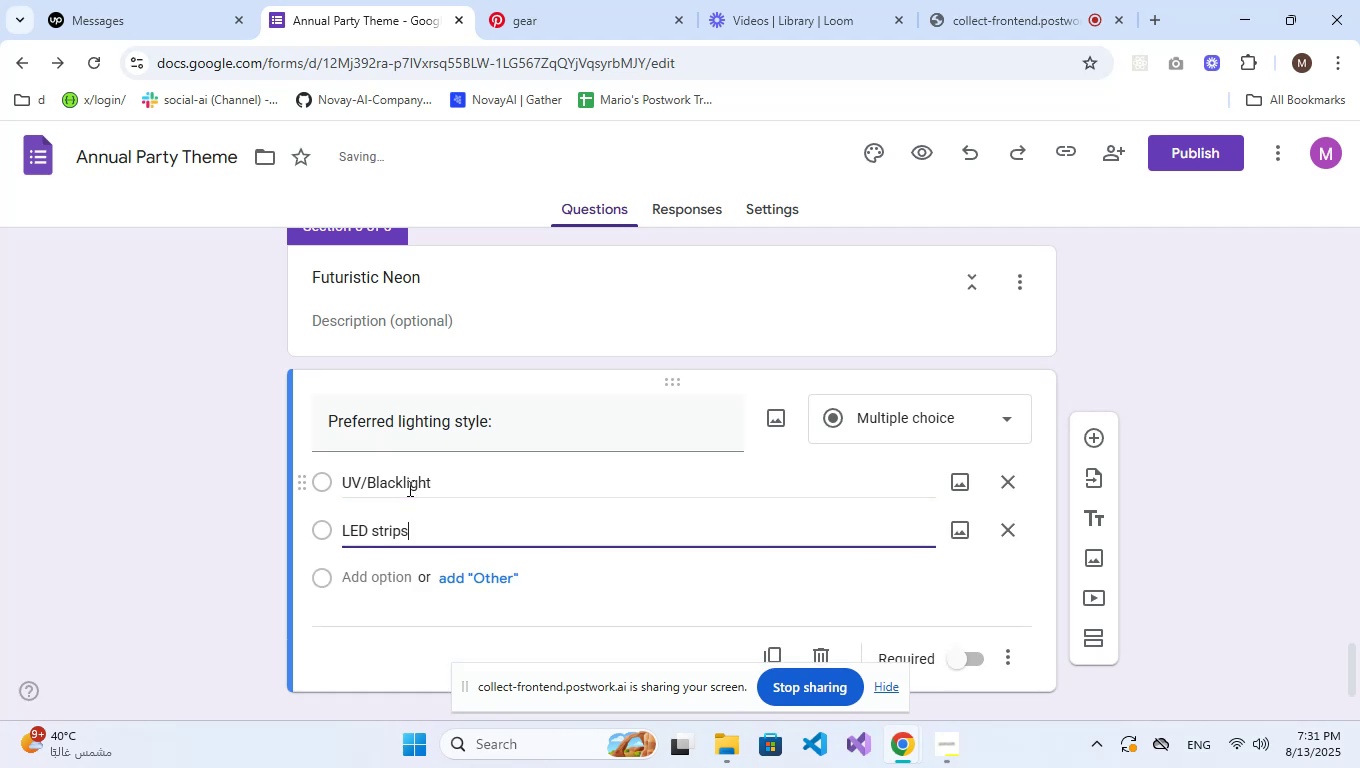 
key(Enter)
 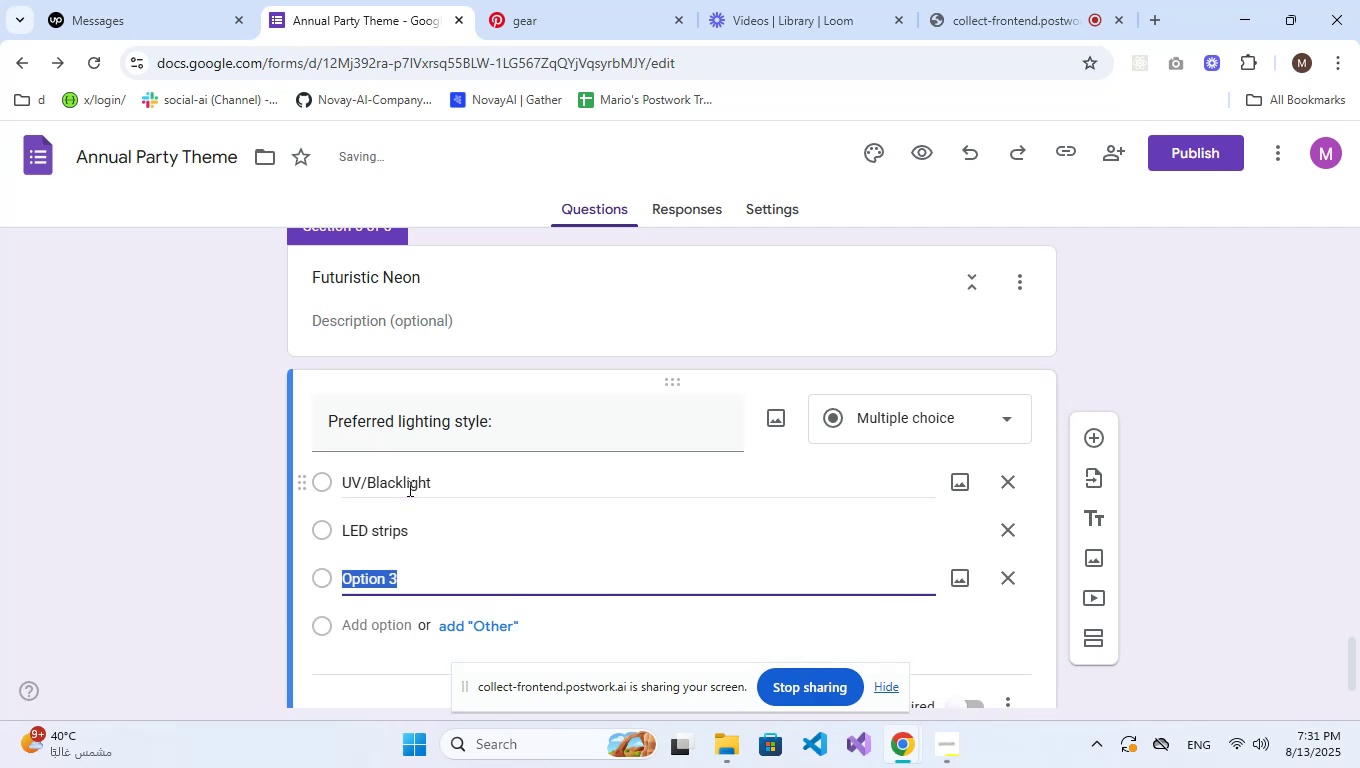 
type(Laser show)
 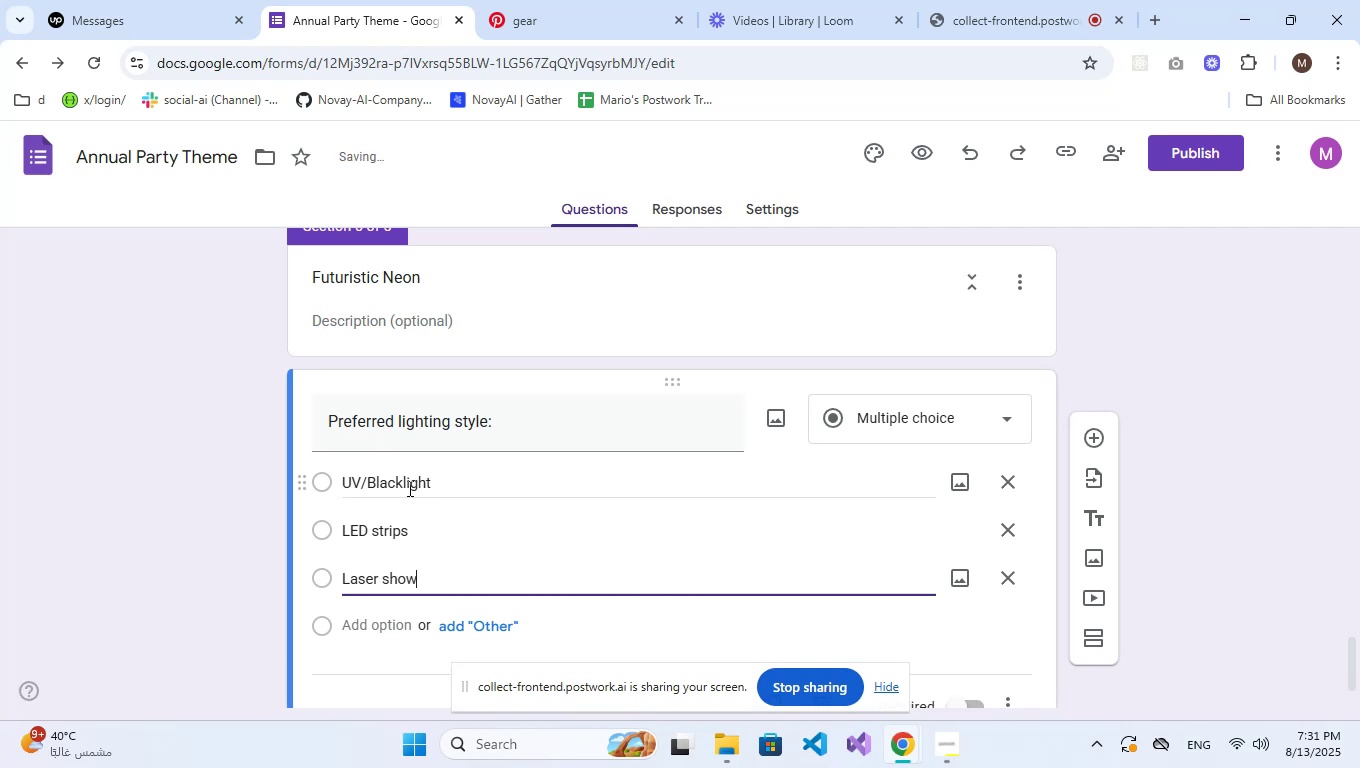 
key(Enter)
 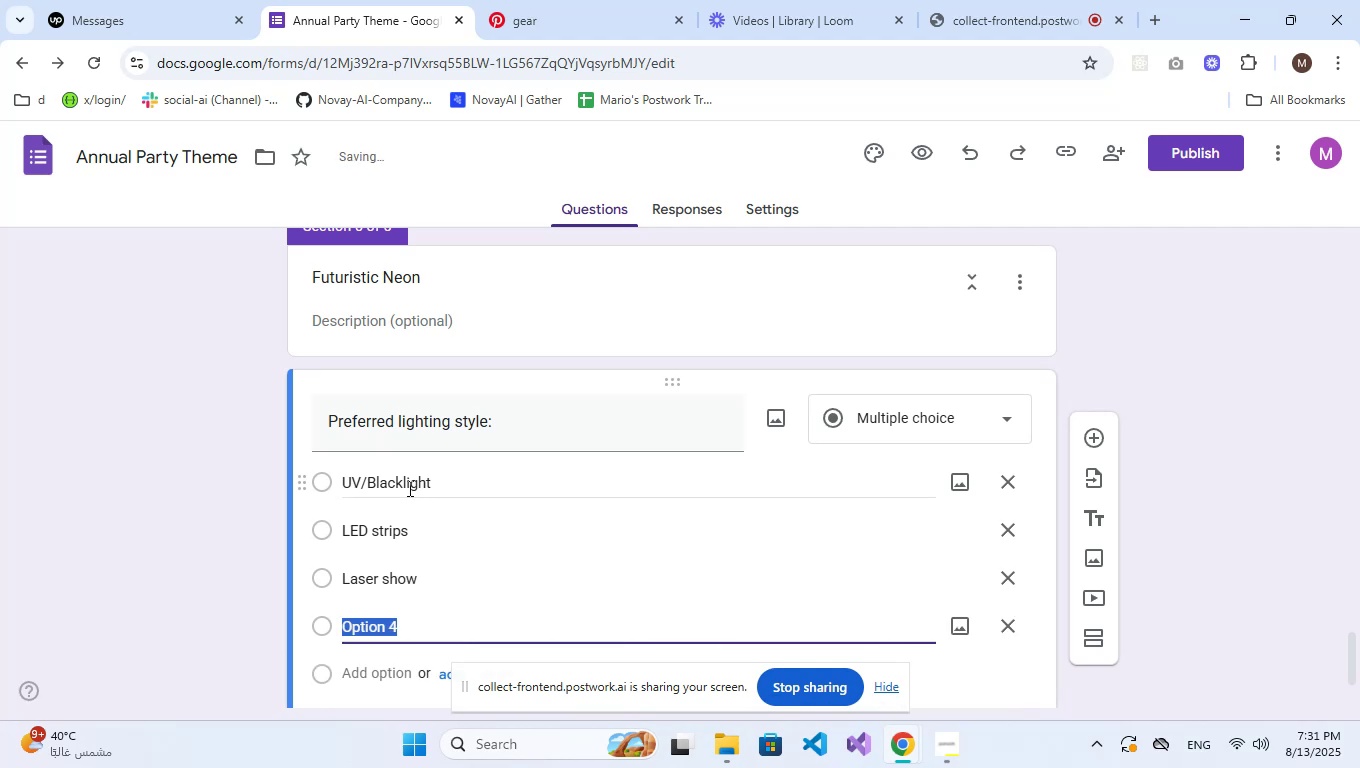 
type(Hologram props)
 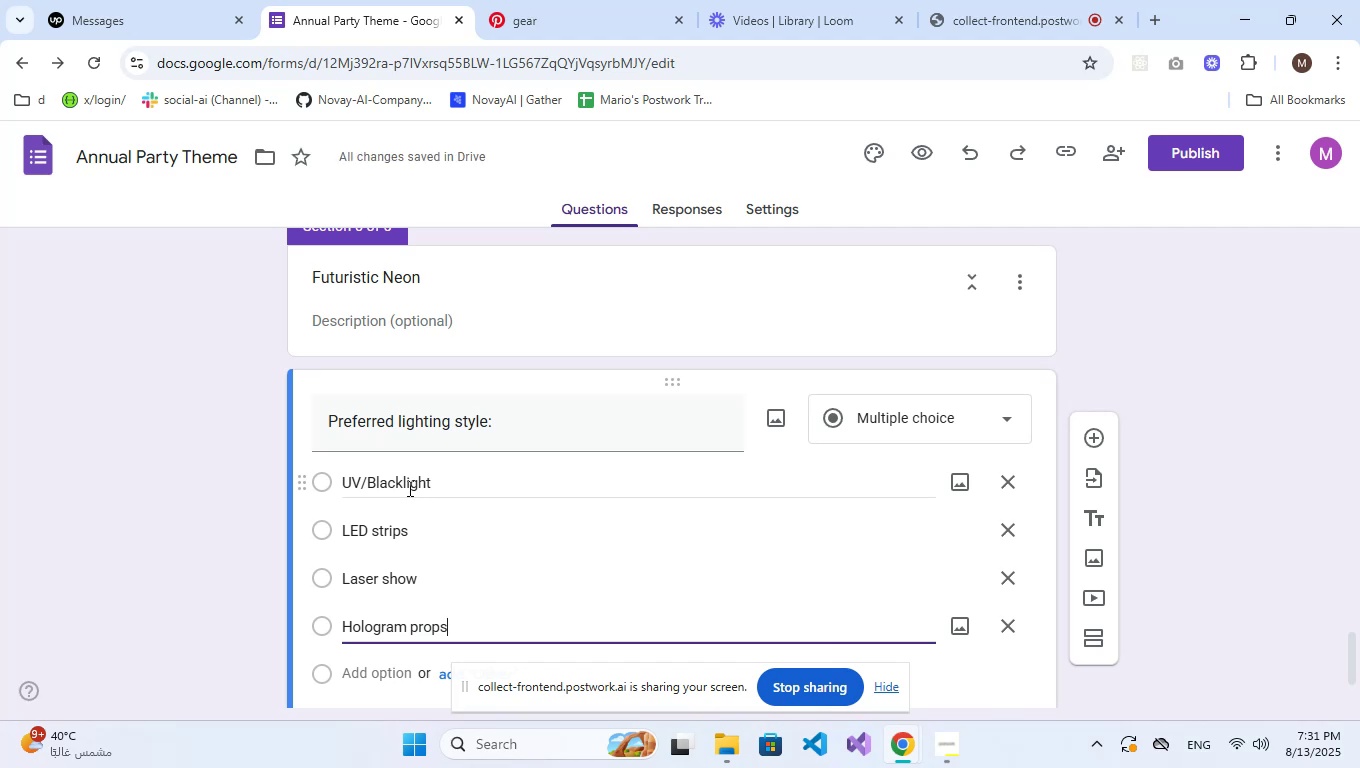 
wait(9.38)
 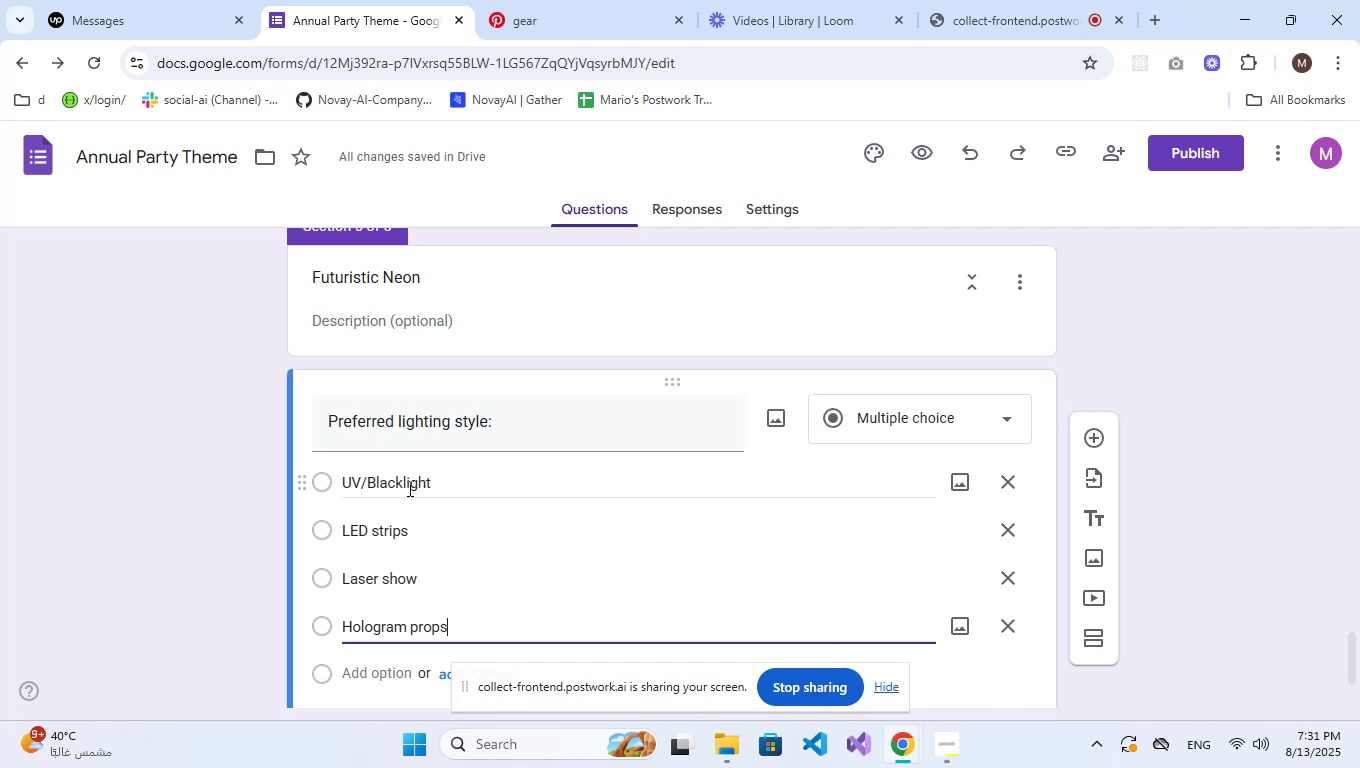 
scroll: coordinate [965, 476], scroll_direction: down, amount: 2.0
 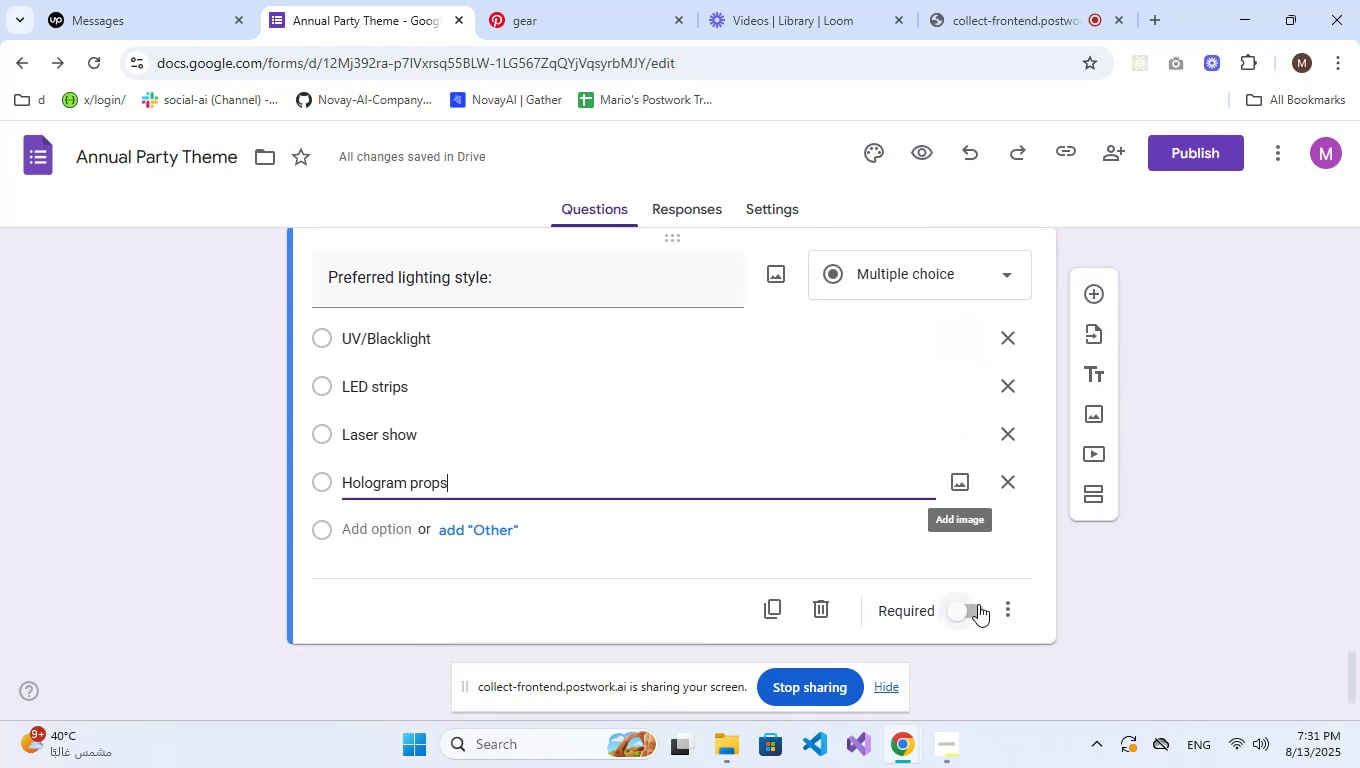 
left_click([971, 606])
 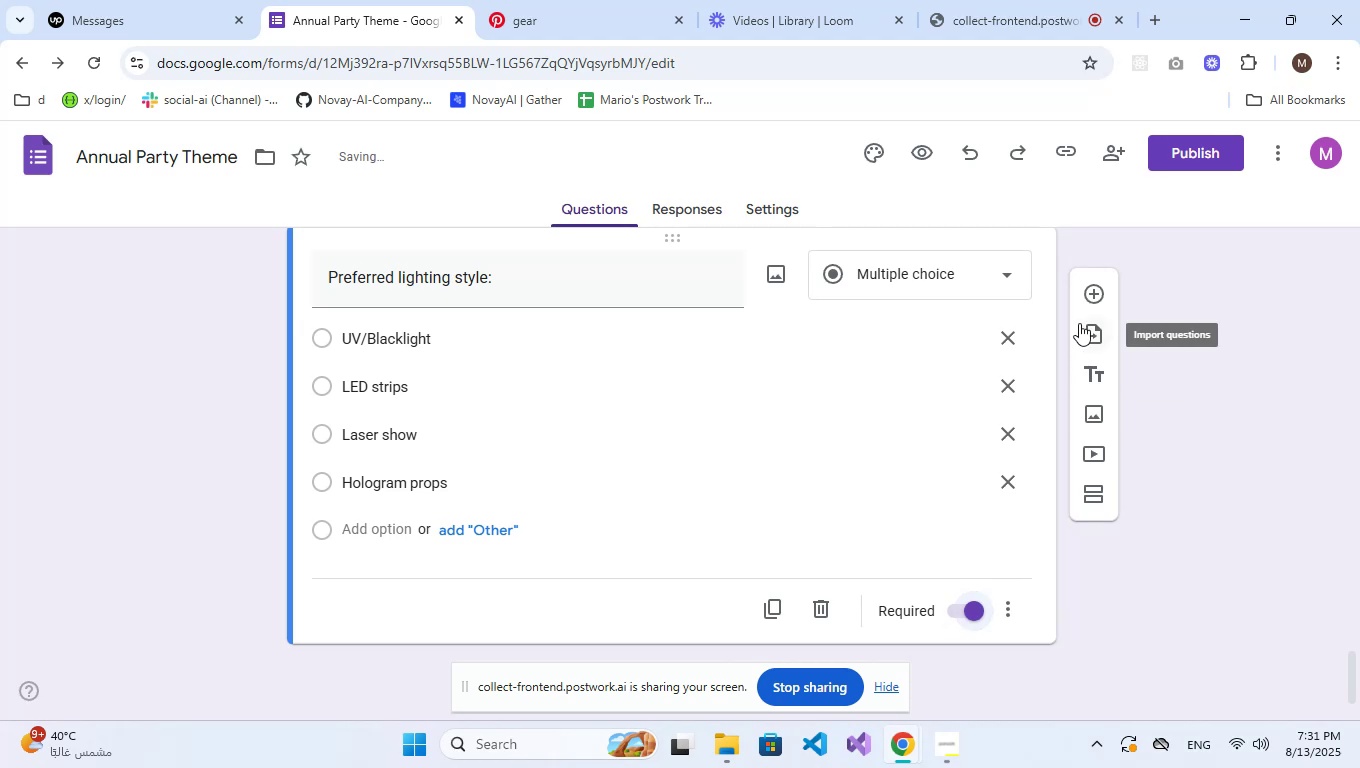 
left_click([1083, 300])
 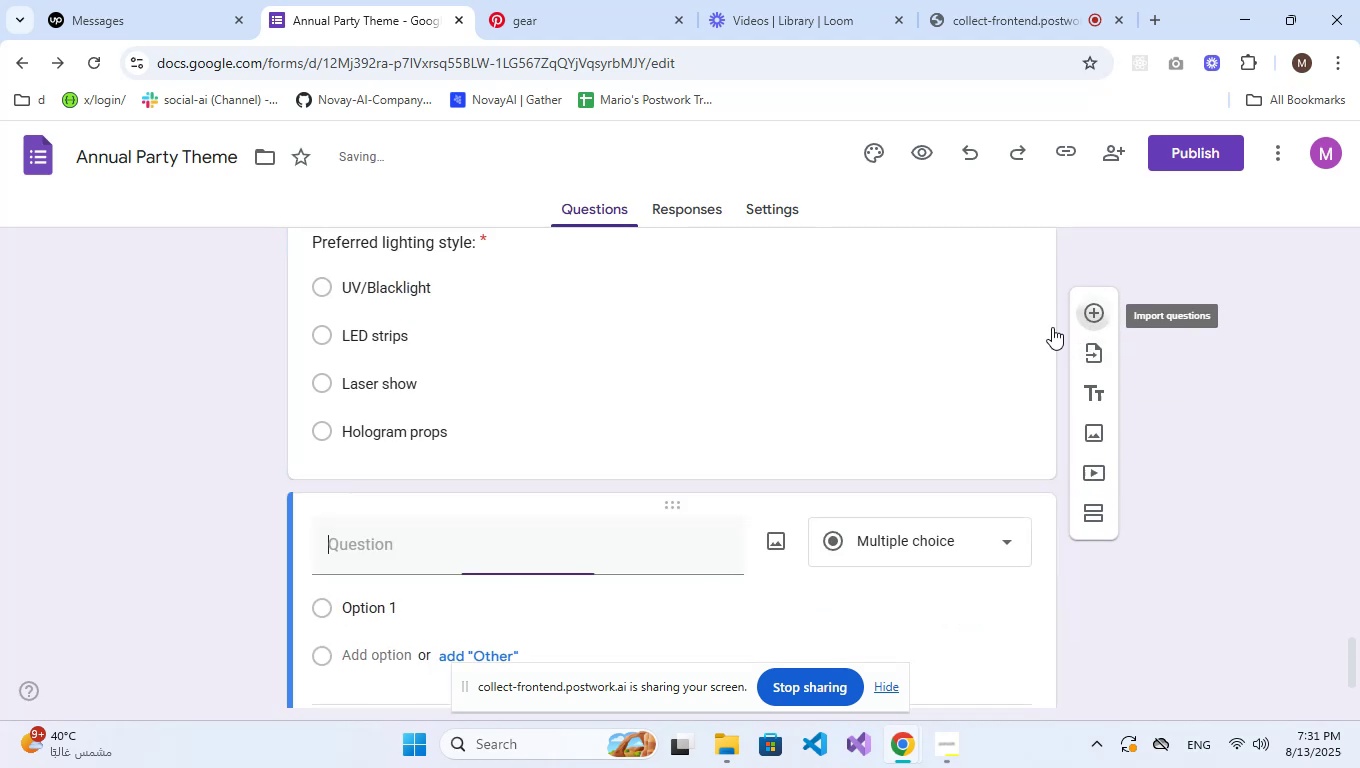 
scroll: coordinate [958, 400], scroll_direction: down, amount: 2.0
 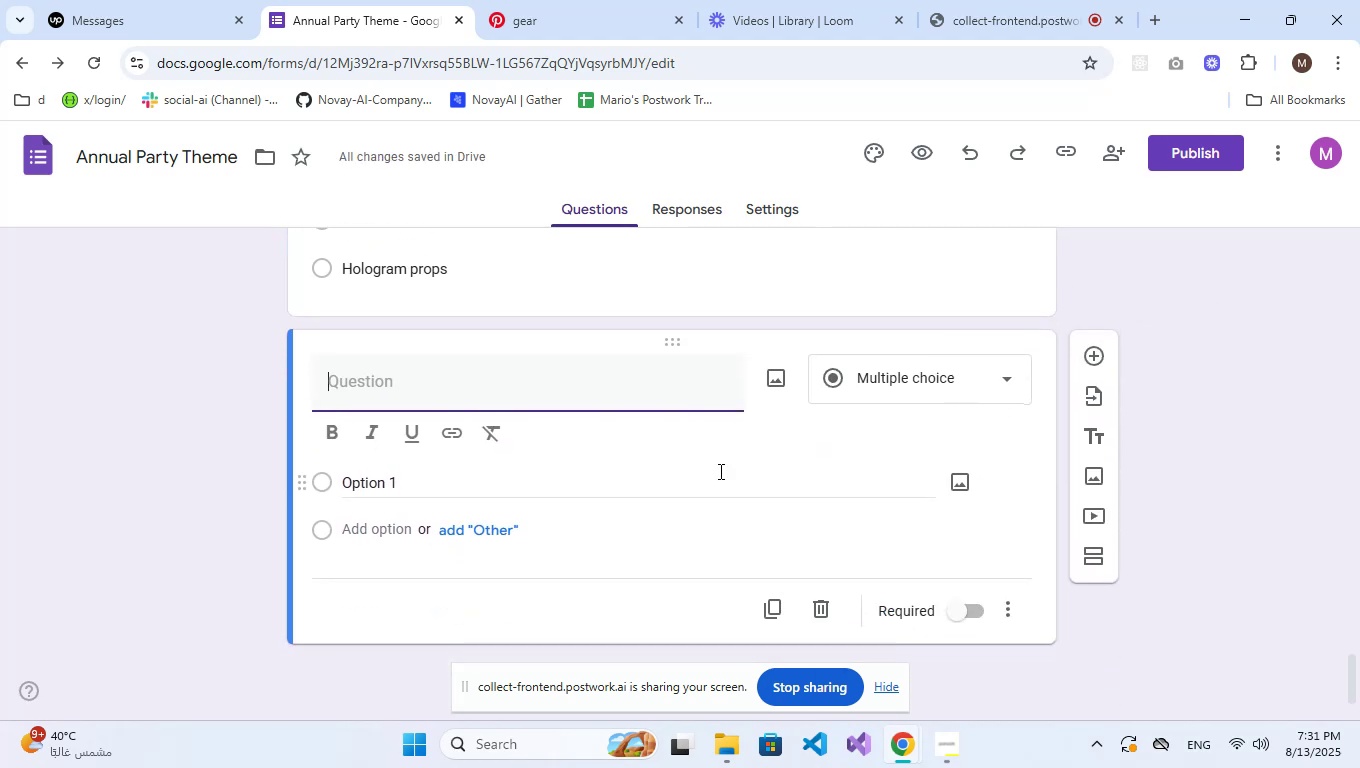 
left_click([886, 367])
 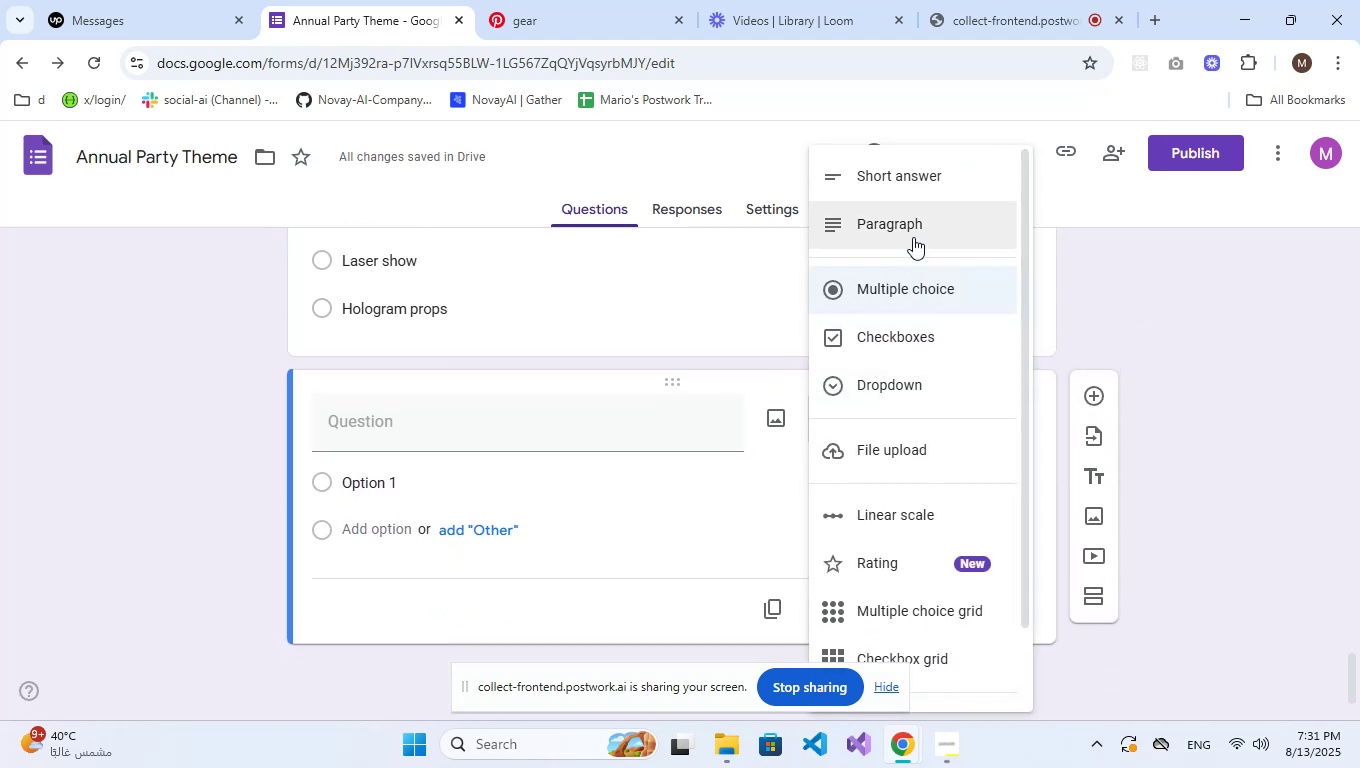 
left_click([914, 192])
 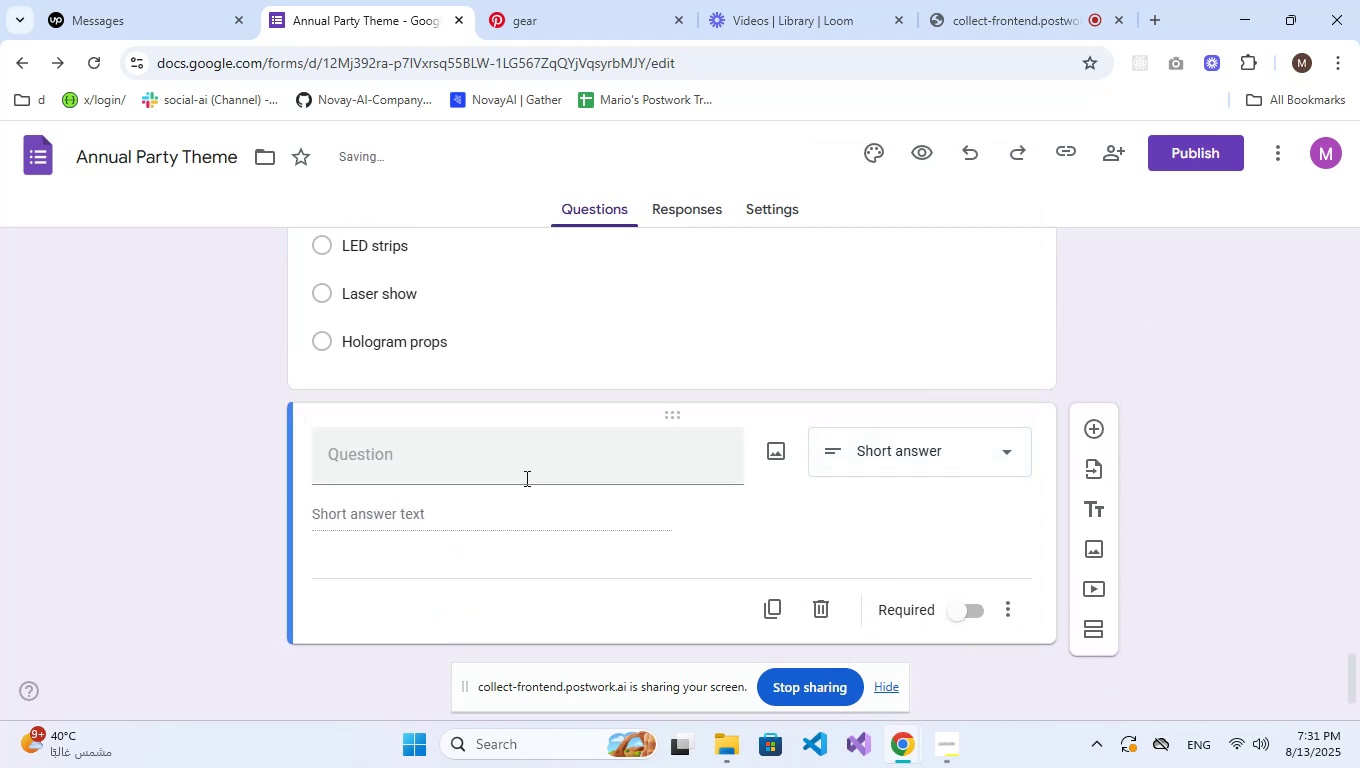 
left_click([525, 478])
 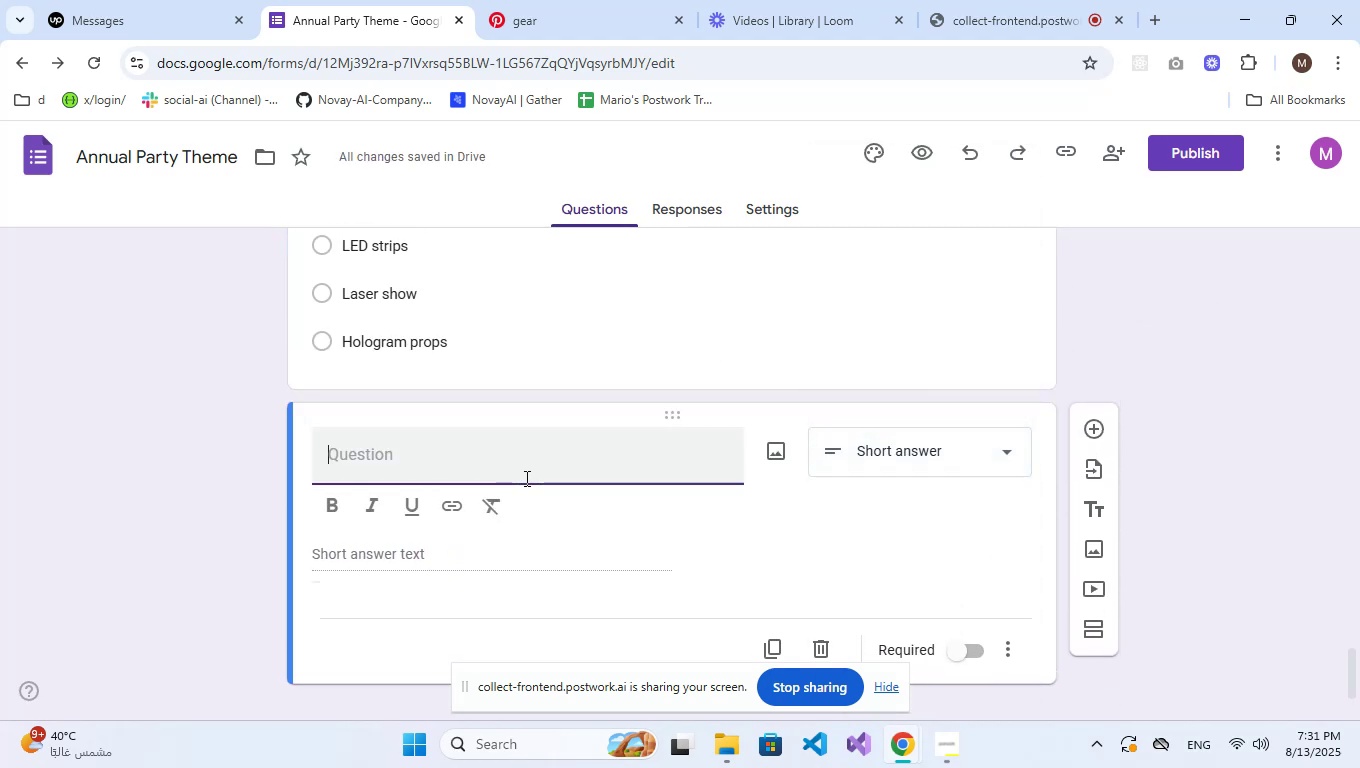 
type(One futuri)
 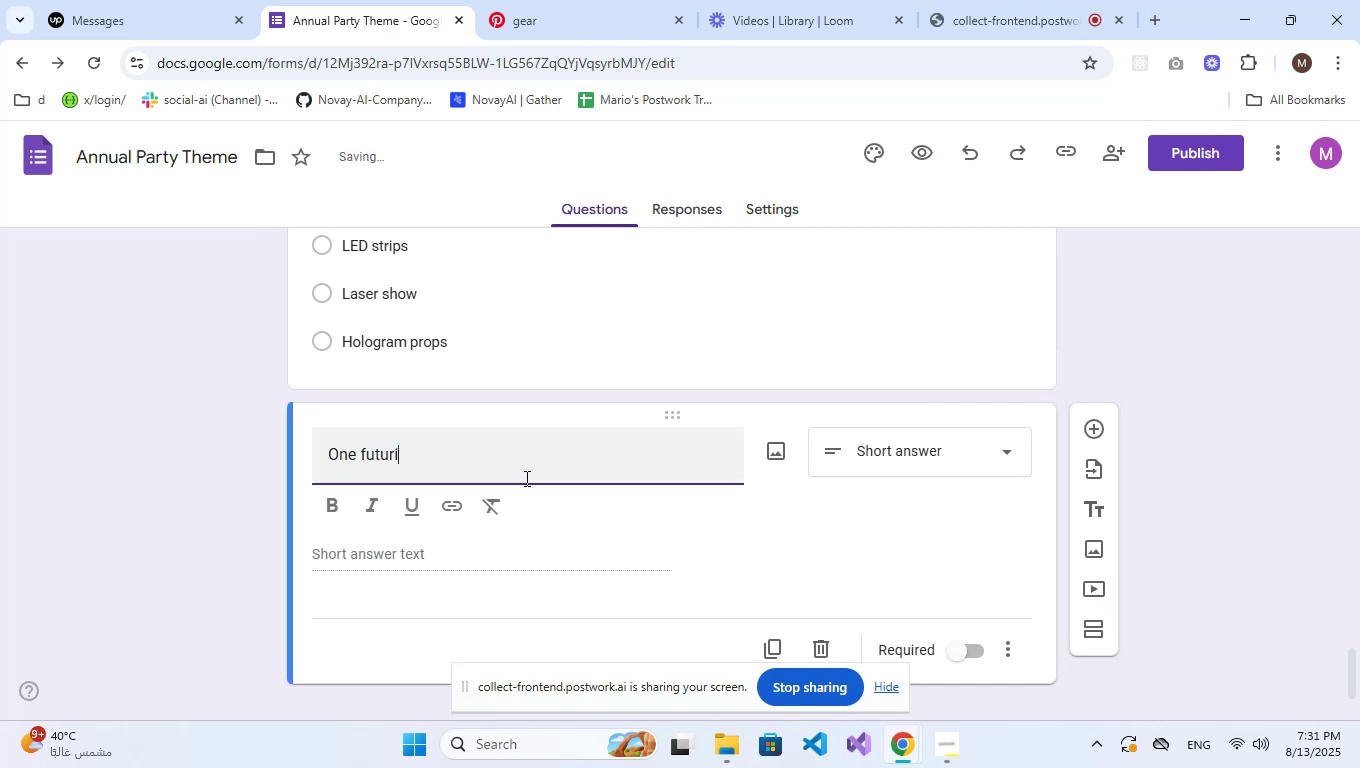 
type(stic actici)
key(Backspace)
key(Backspace)
type(vity idea:)
 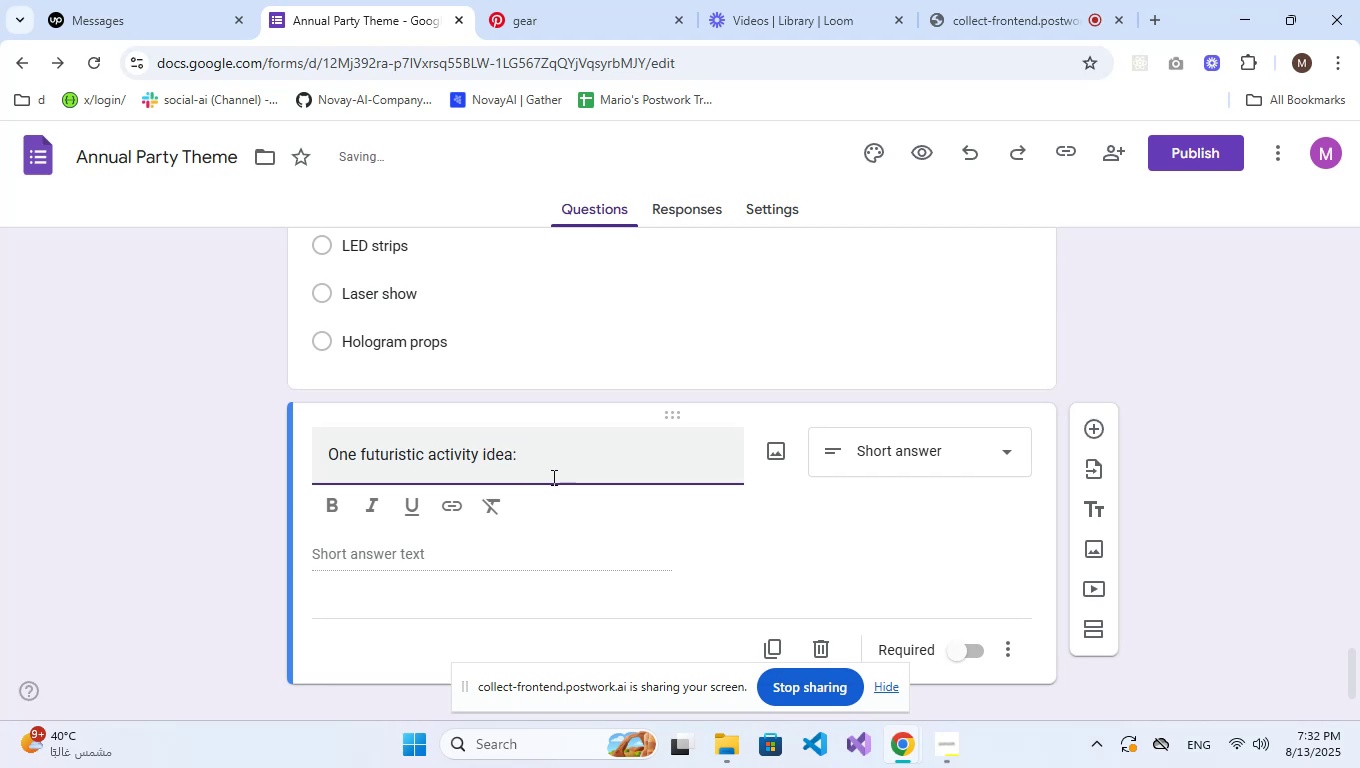 
scroll: coordinate [602, 473], scroll_direction: down, amount: 2.0
 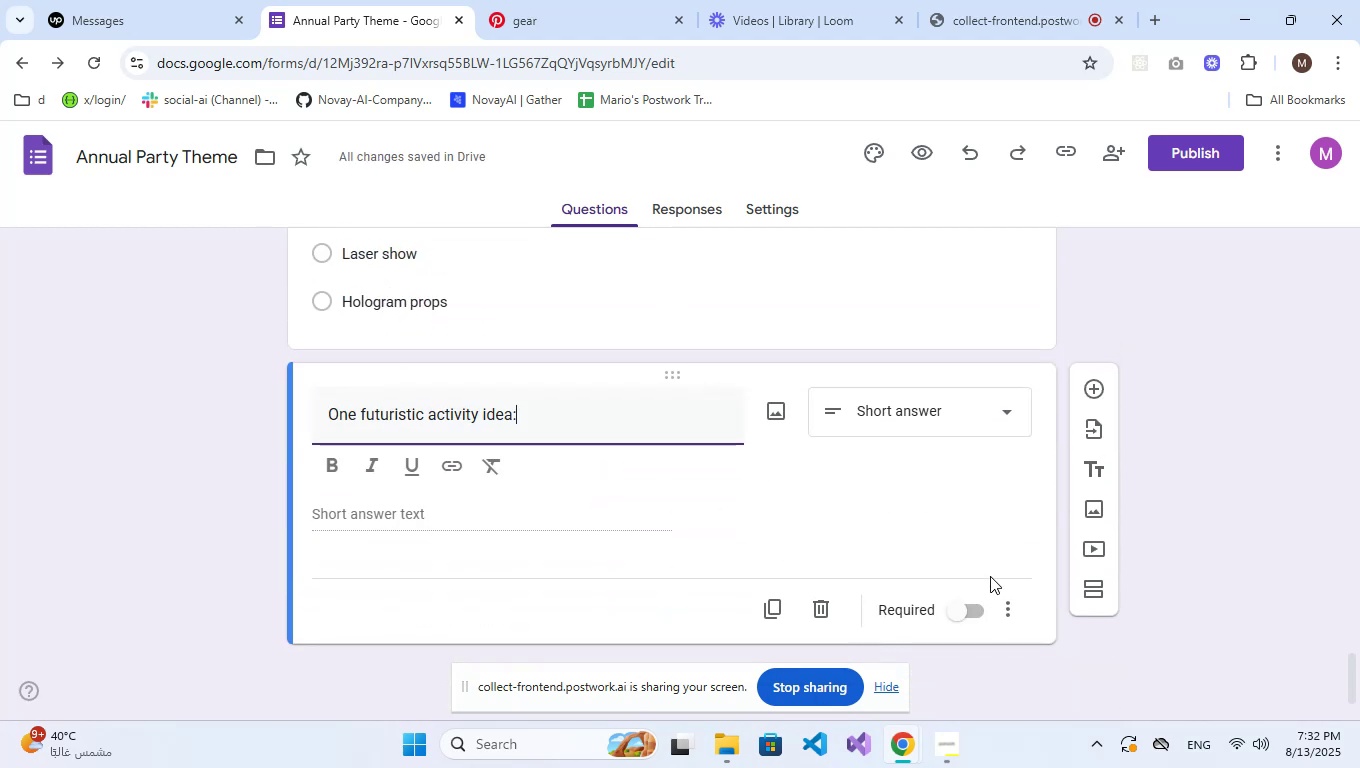 
left_click([963, 605])
 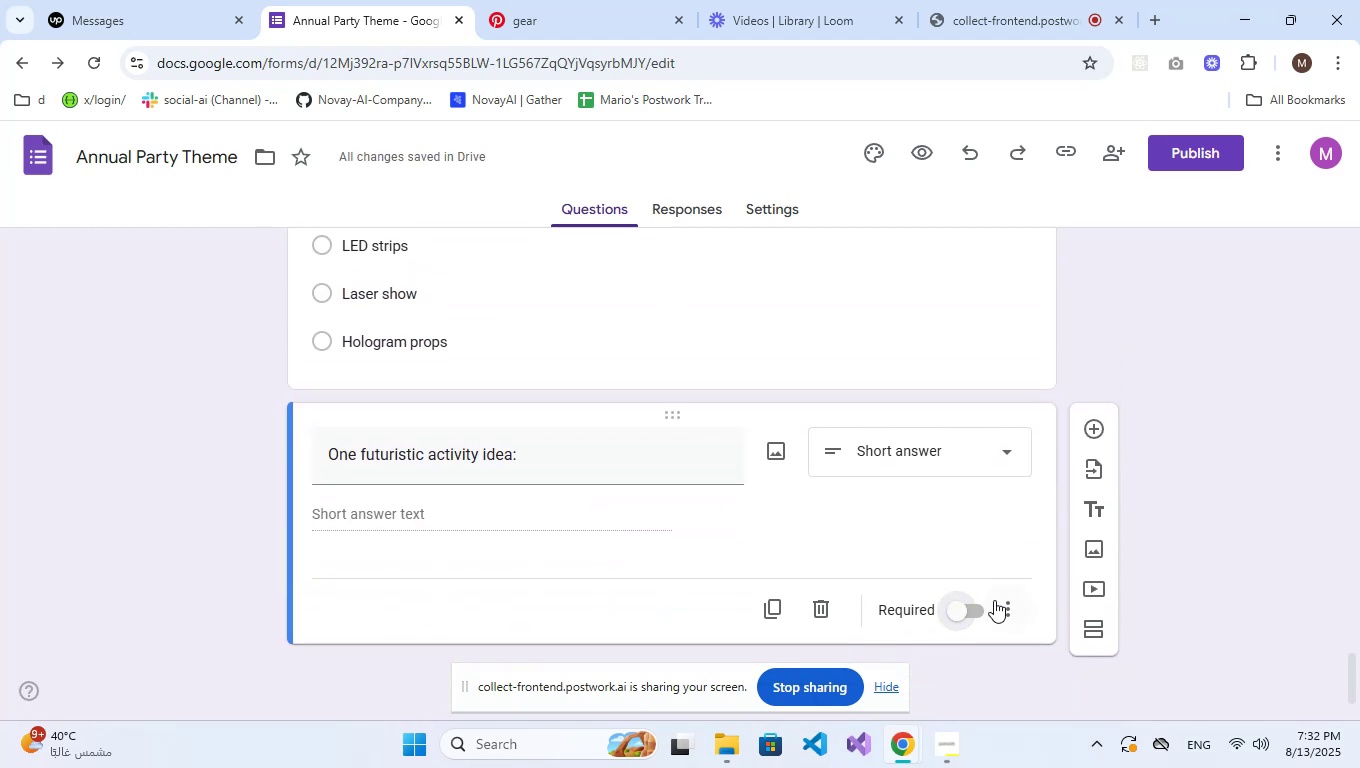 
left_click([958, 602])
 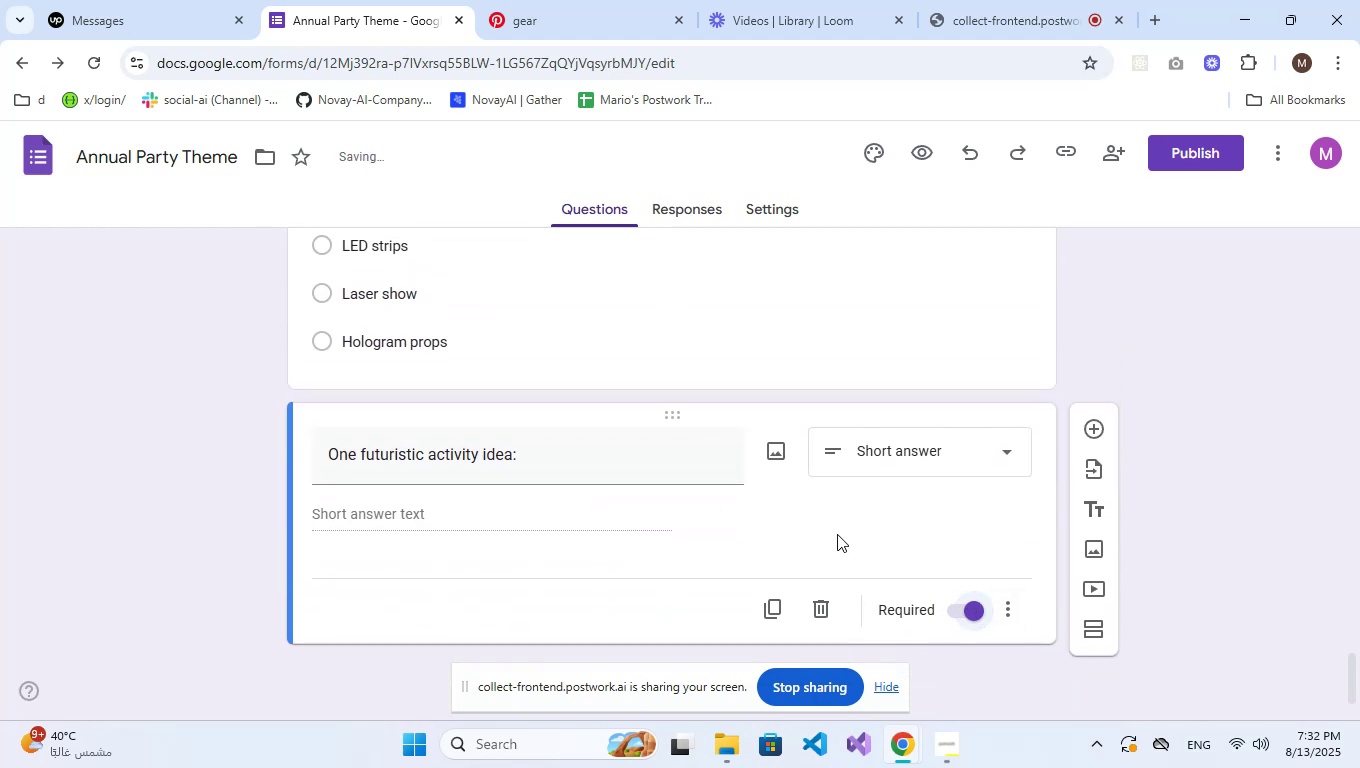 
scroll: coordinate [615, 528], scroll_direction: up, amount: 38.0
 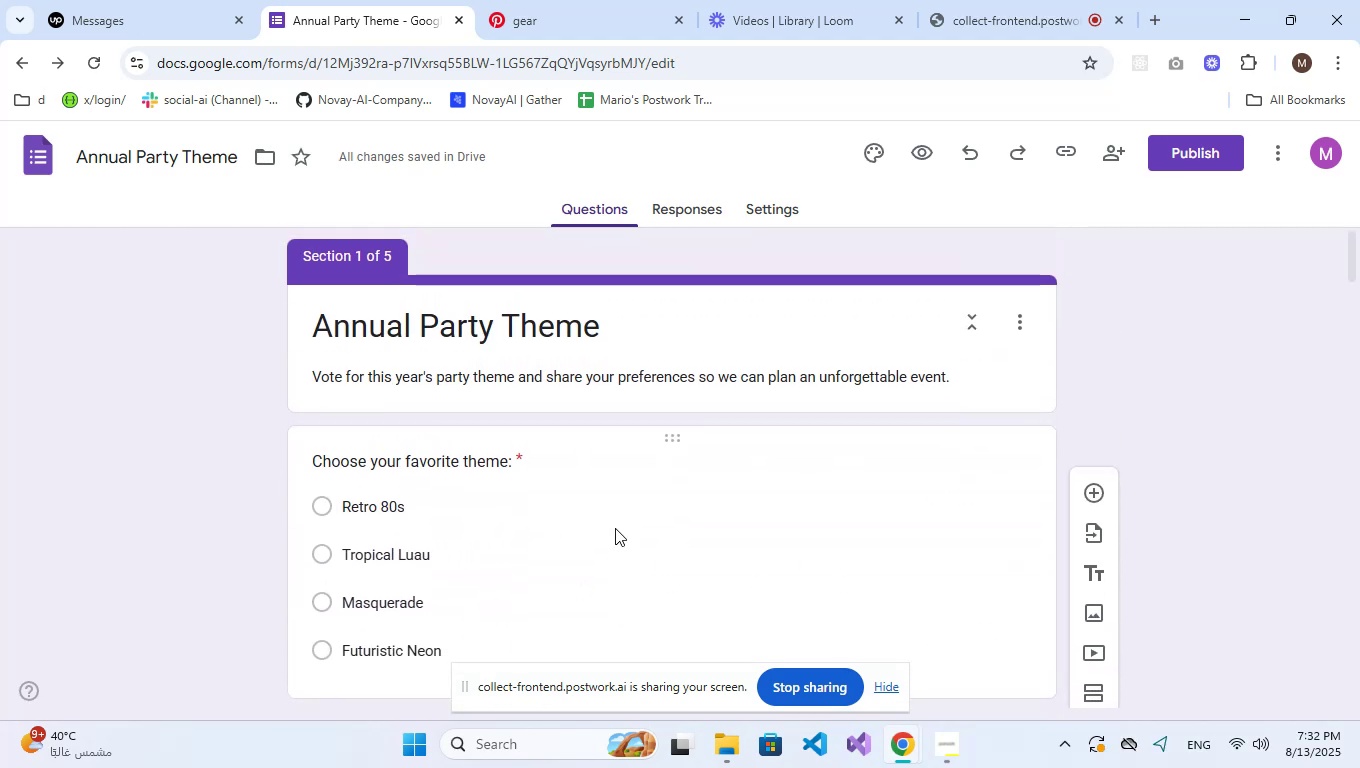 
scroll: coordinate [615, 528], scroll_direction: down, amount: 4.0
 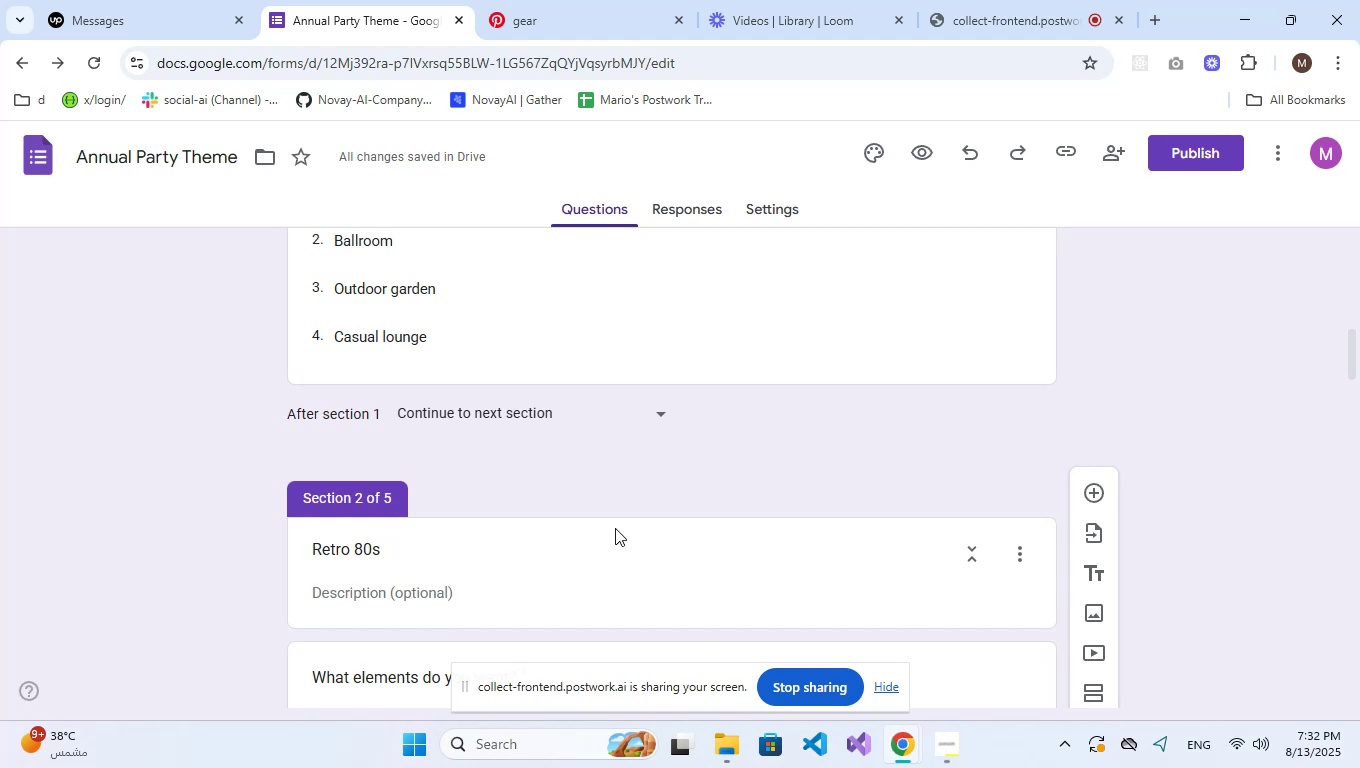 
wait(12.61)
 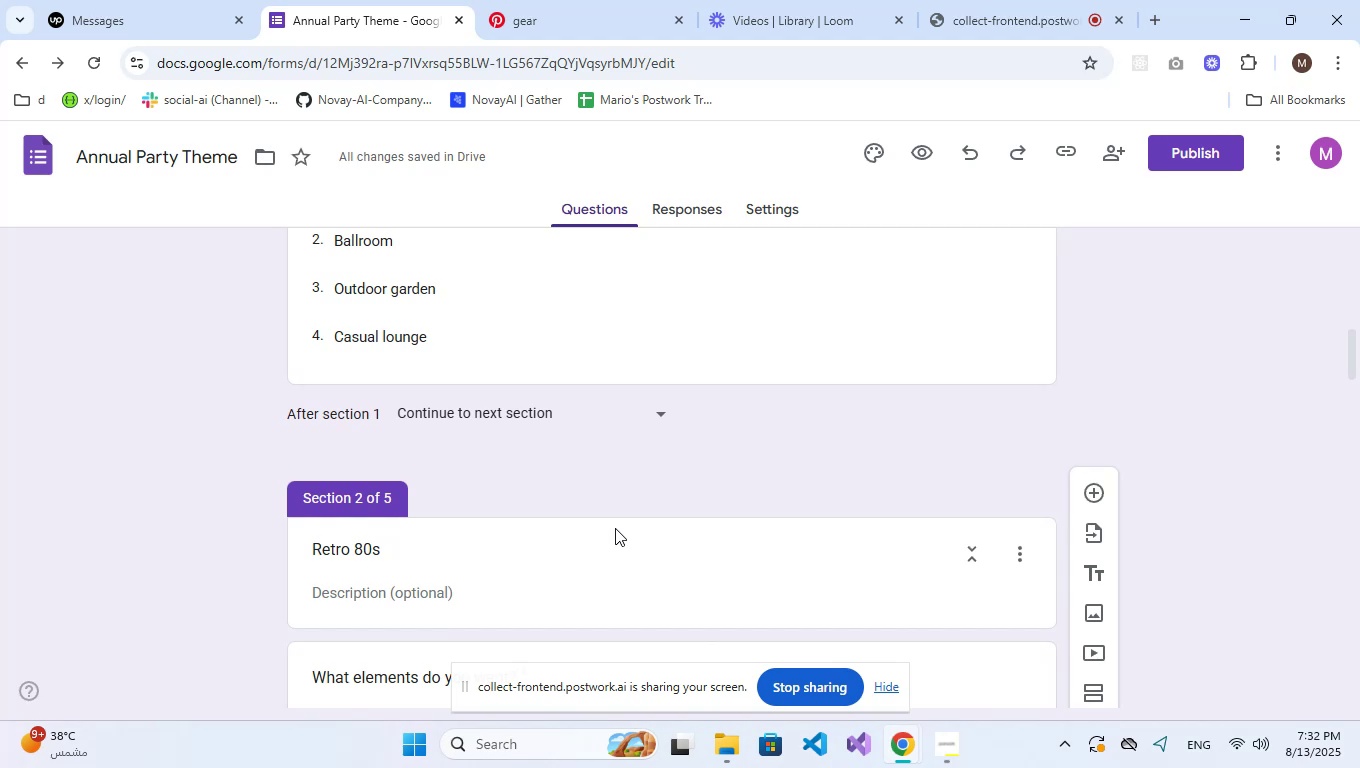 
scroll: coordinate [838, 535], scroll_direction: up, amount: 17.0
 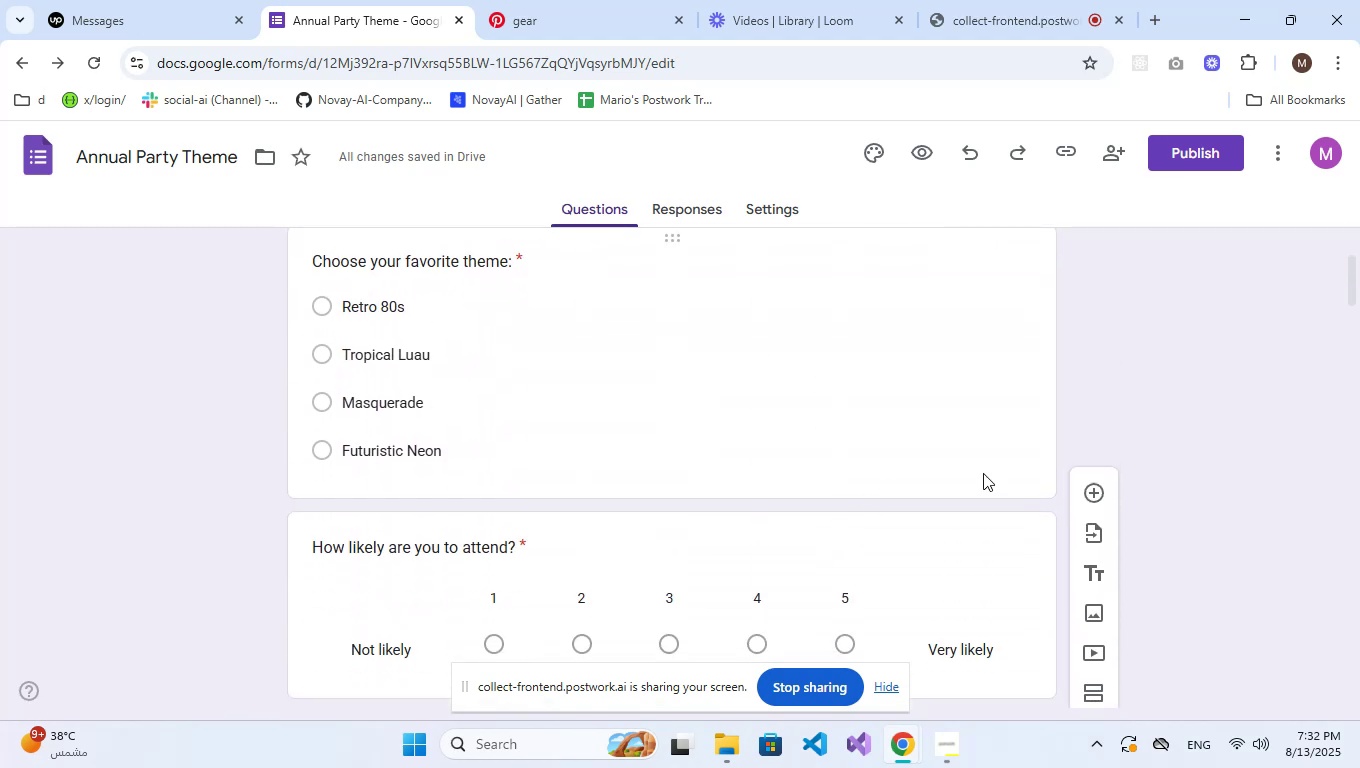 
left_click([957, 420])
 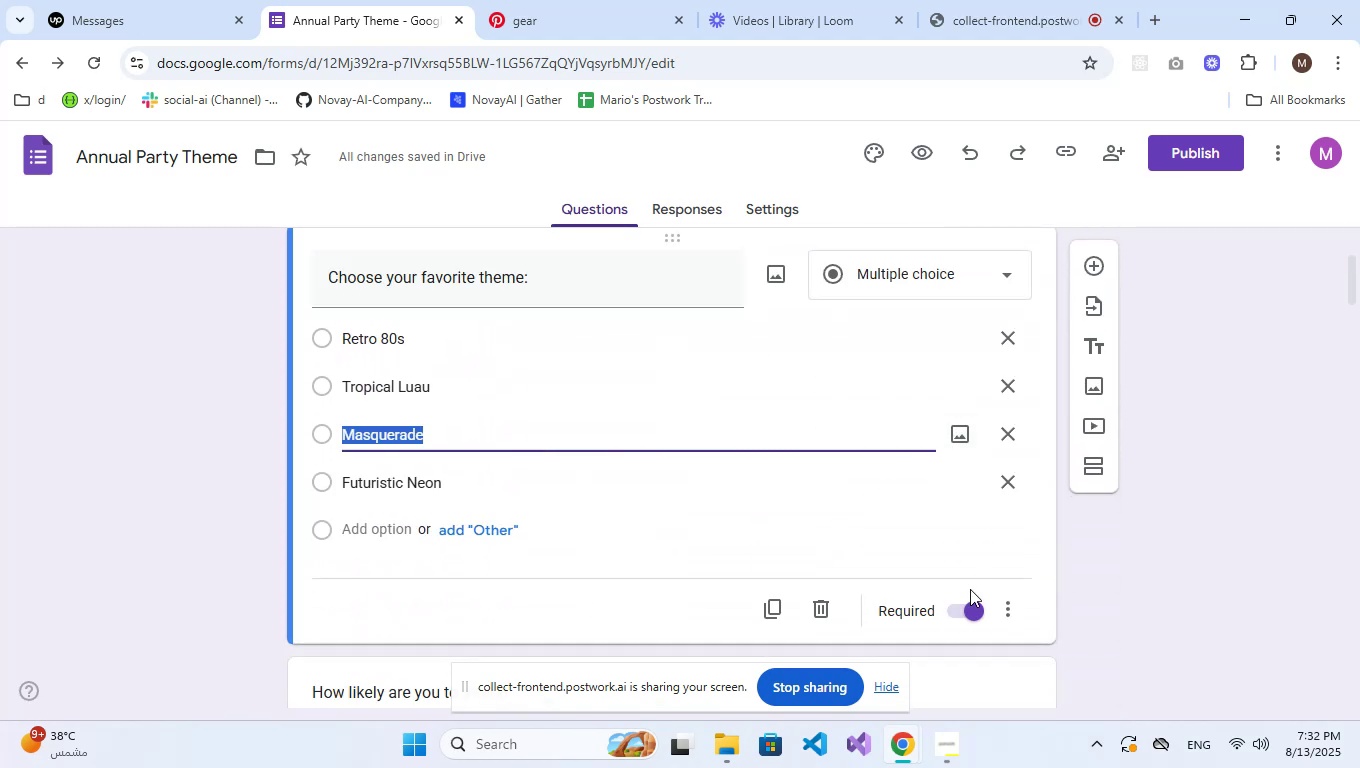 
left_click([1009, 604])
 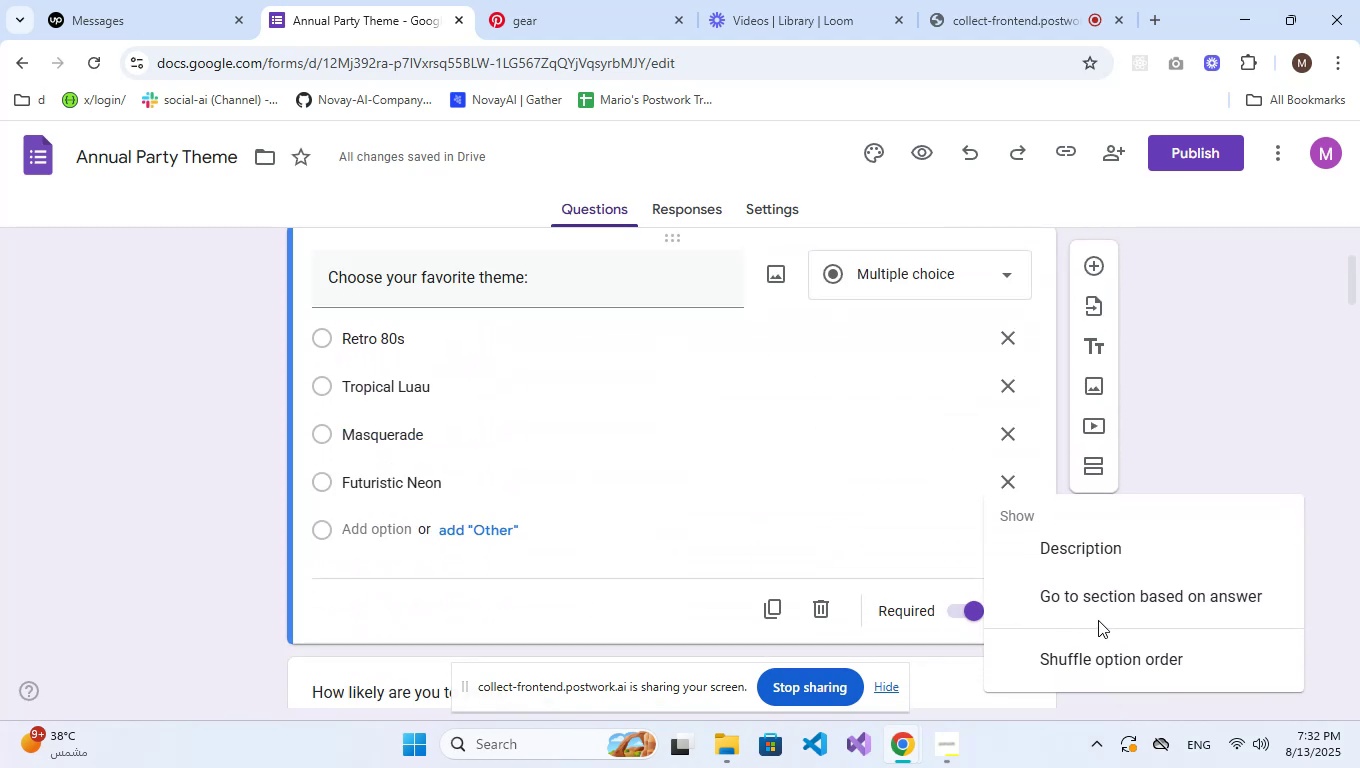 
left_click([1109, 612])
 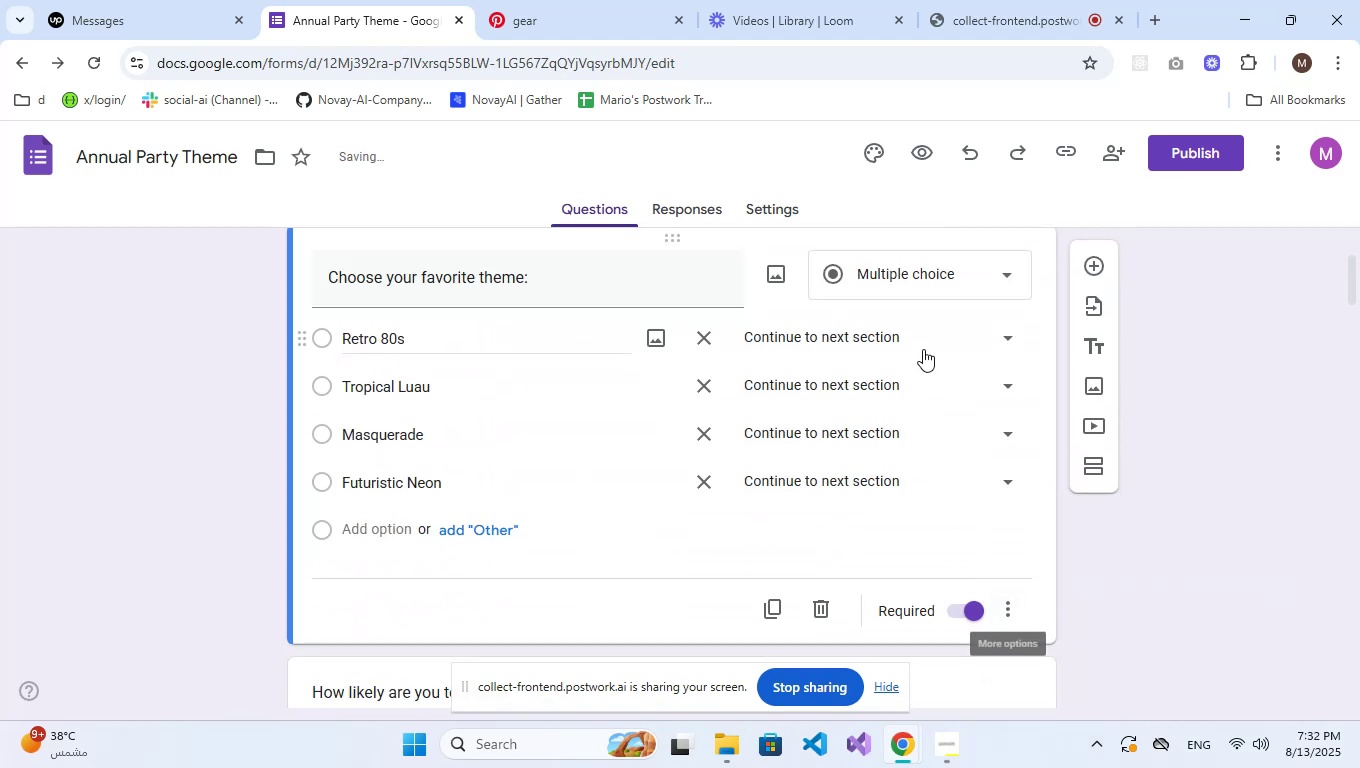 
left_click([896, 337])
 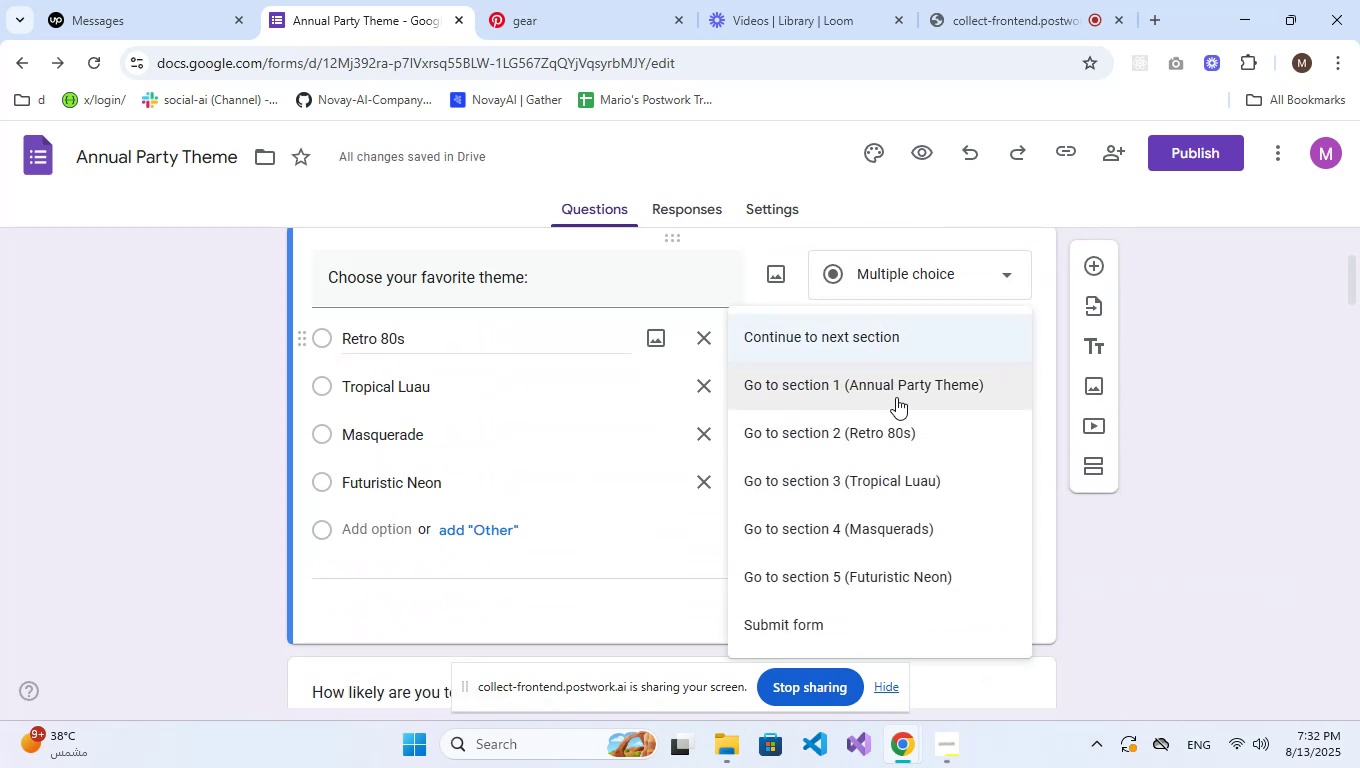 
left_click([901, 438])
 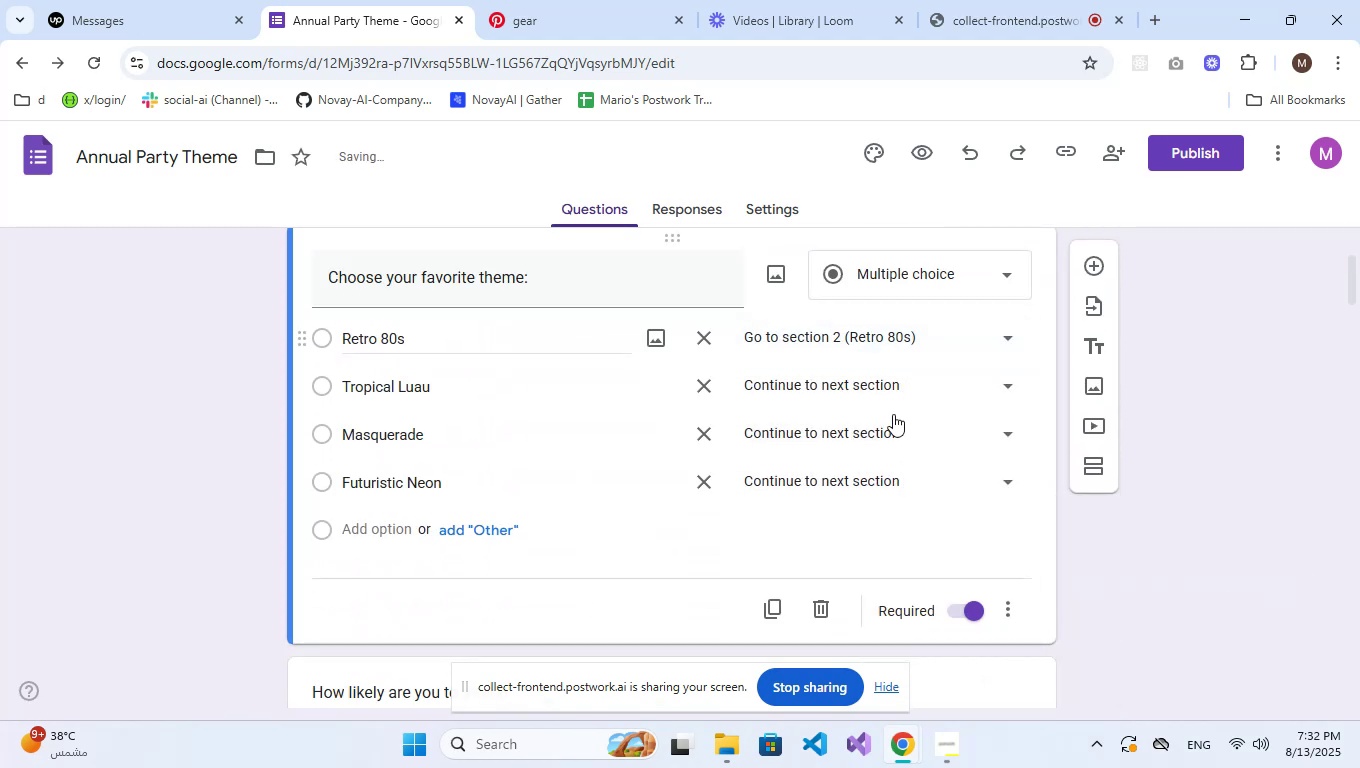 
left_click([887, 382])
 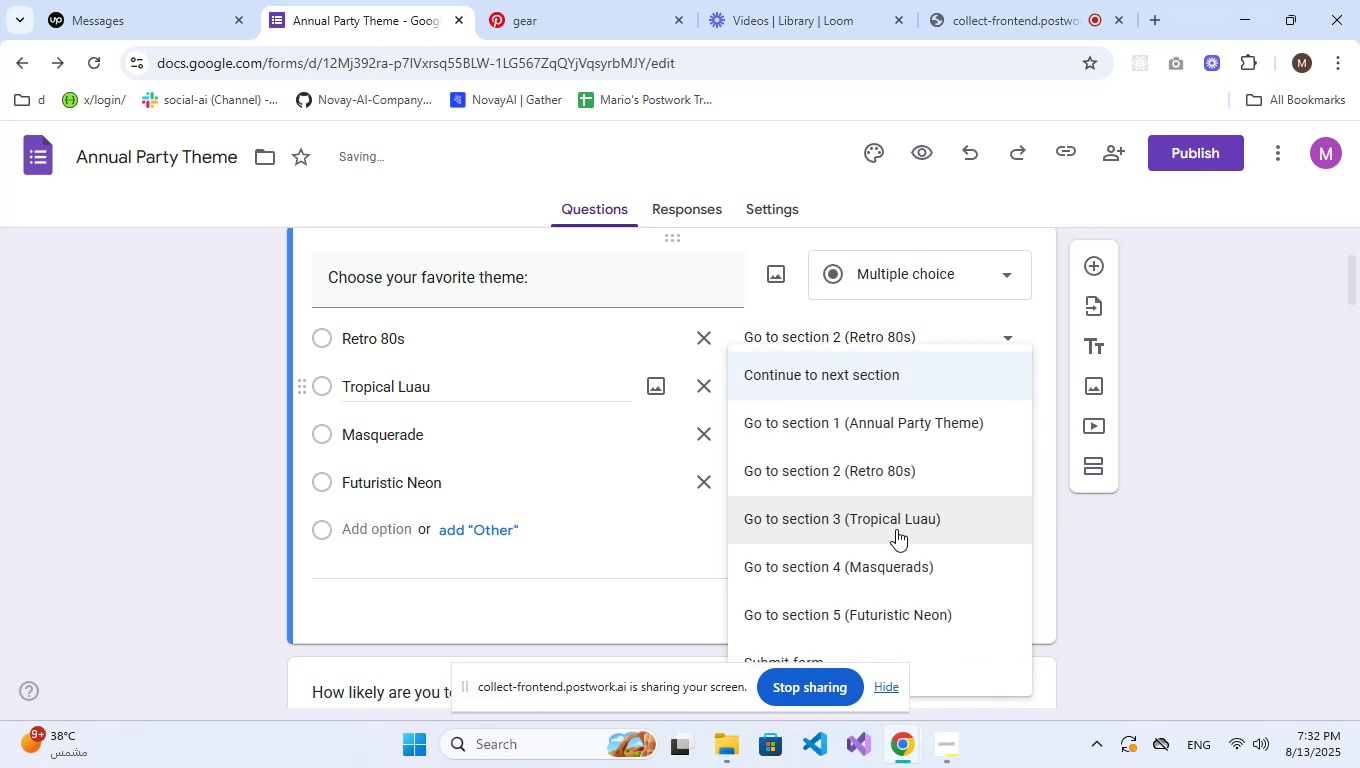 
left_click([896, 529])
 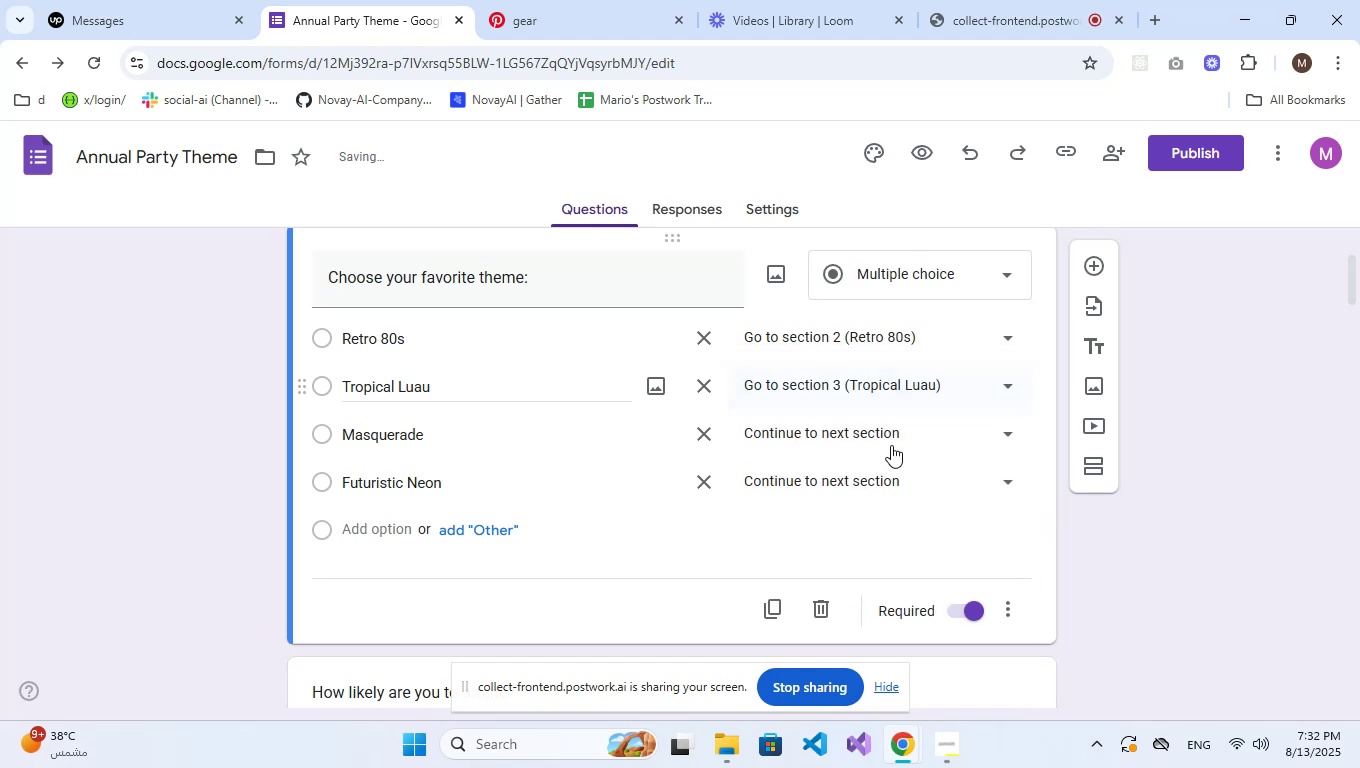 
left_click([887, 435])
 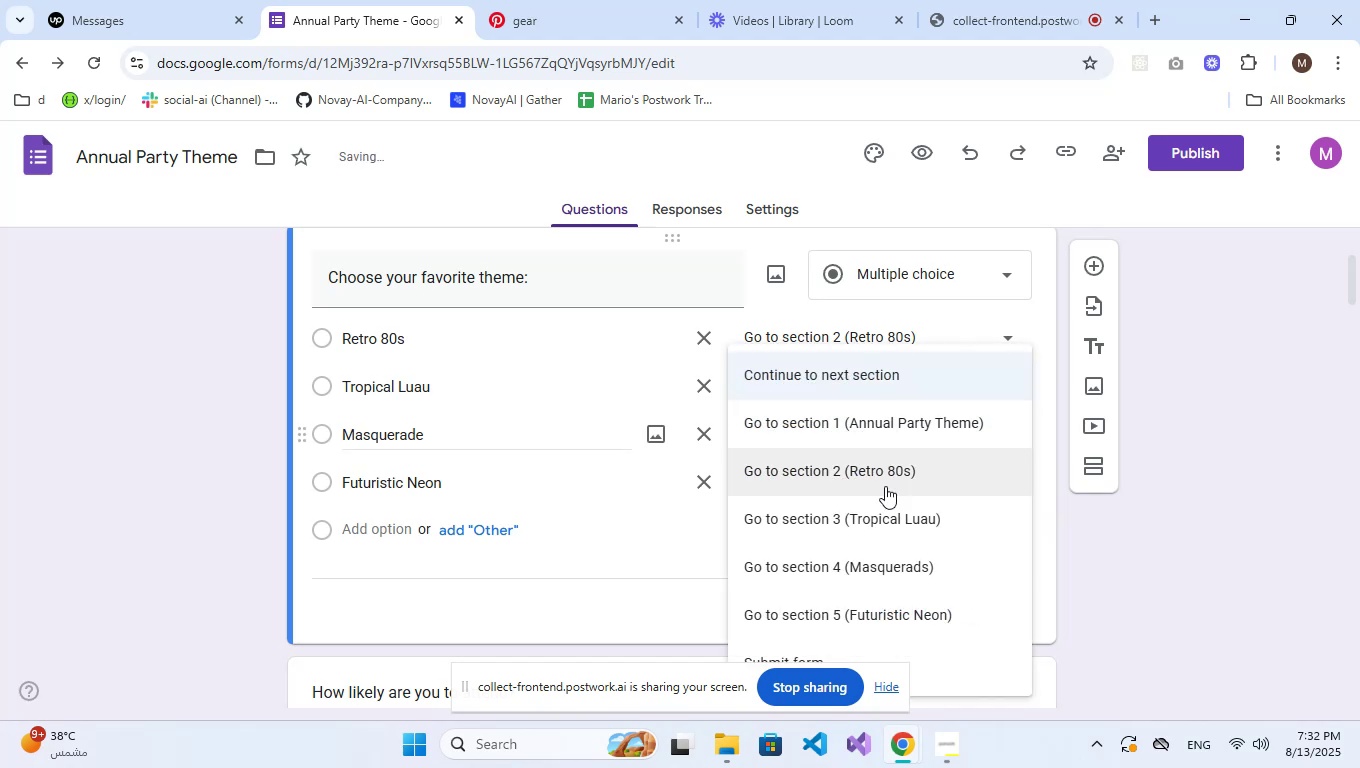 
left_click([888, 560])
 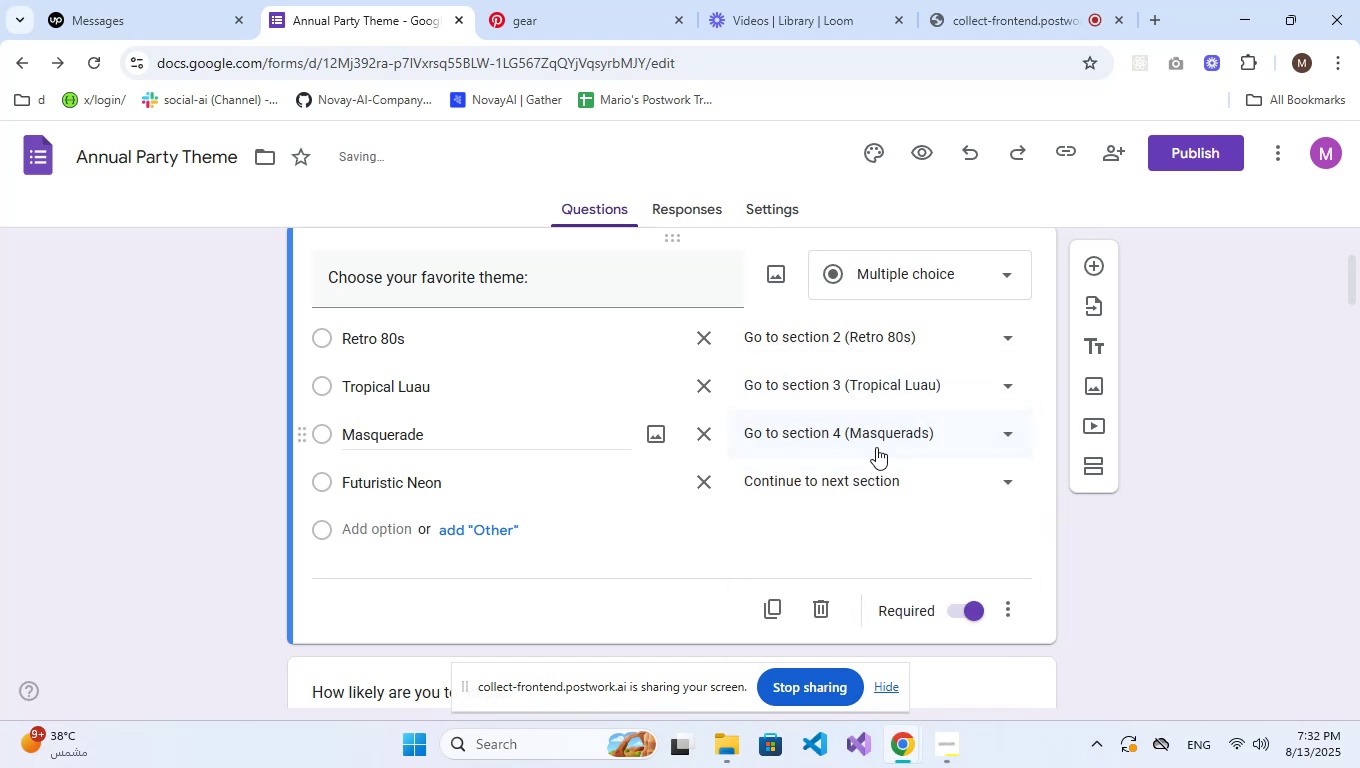 
left_click([876, 447])
 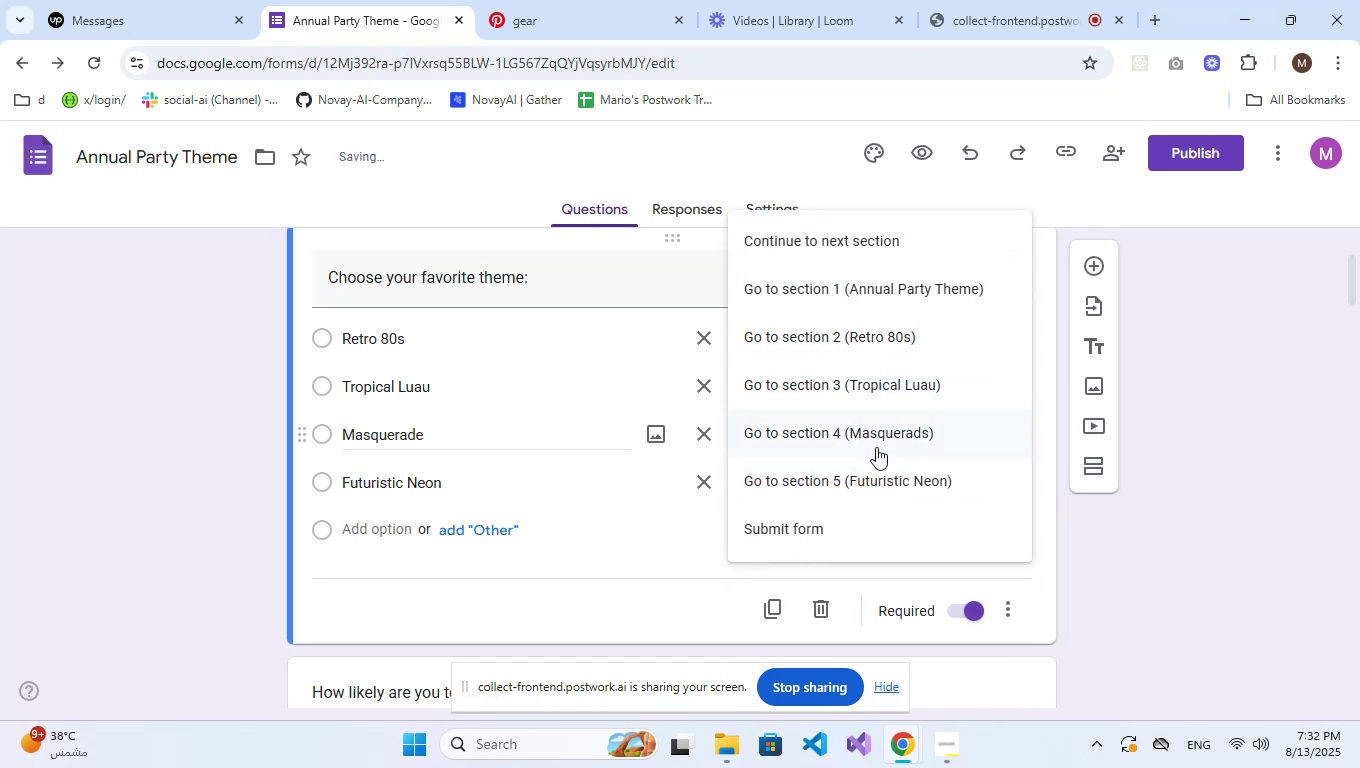 
left_click([876, 447])
 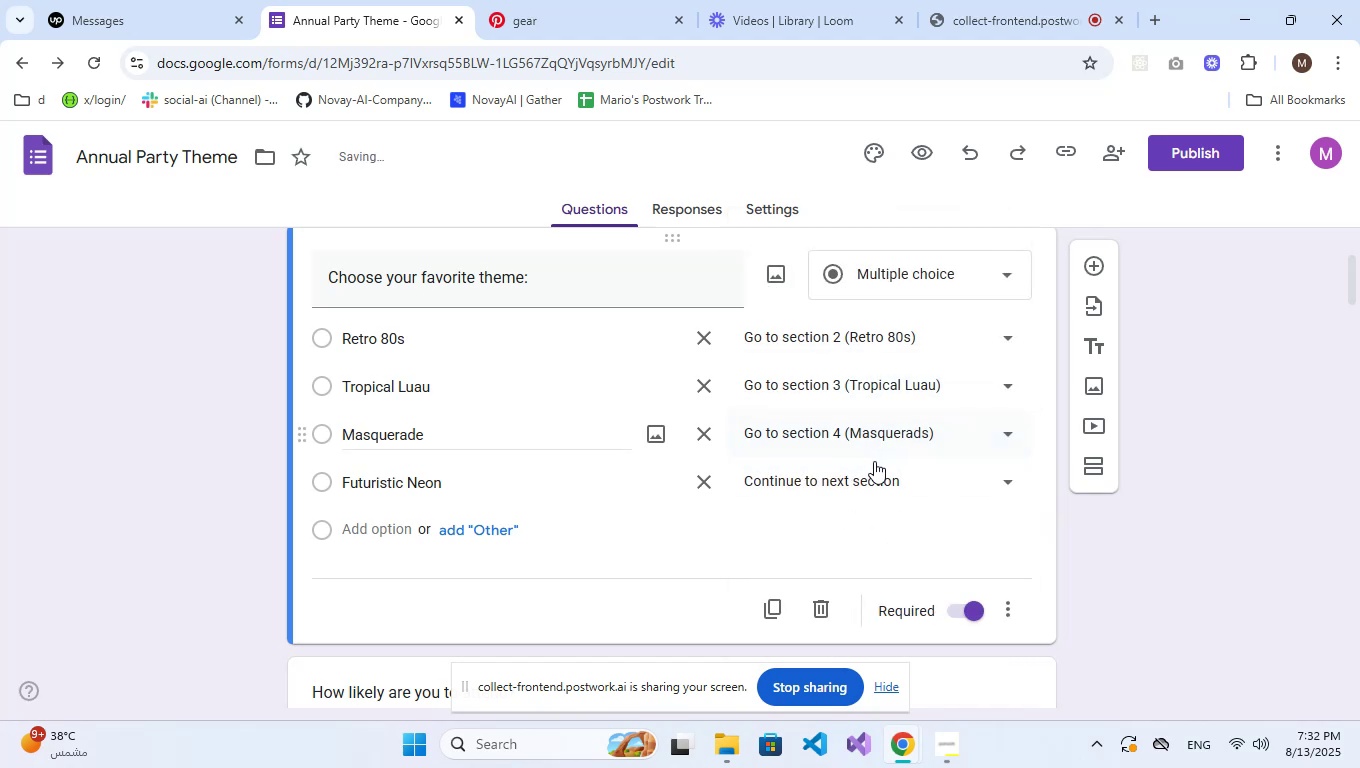 
left_click([872, 475])
 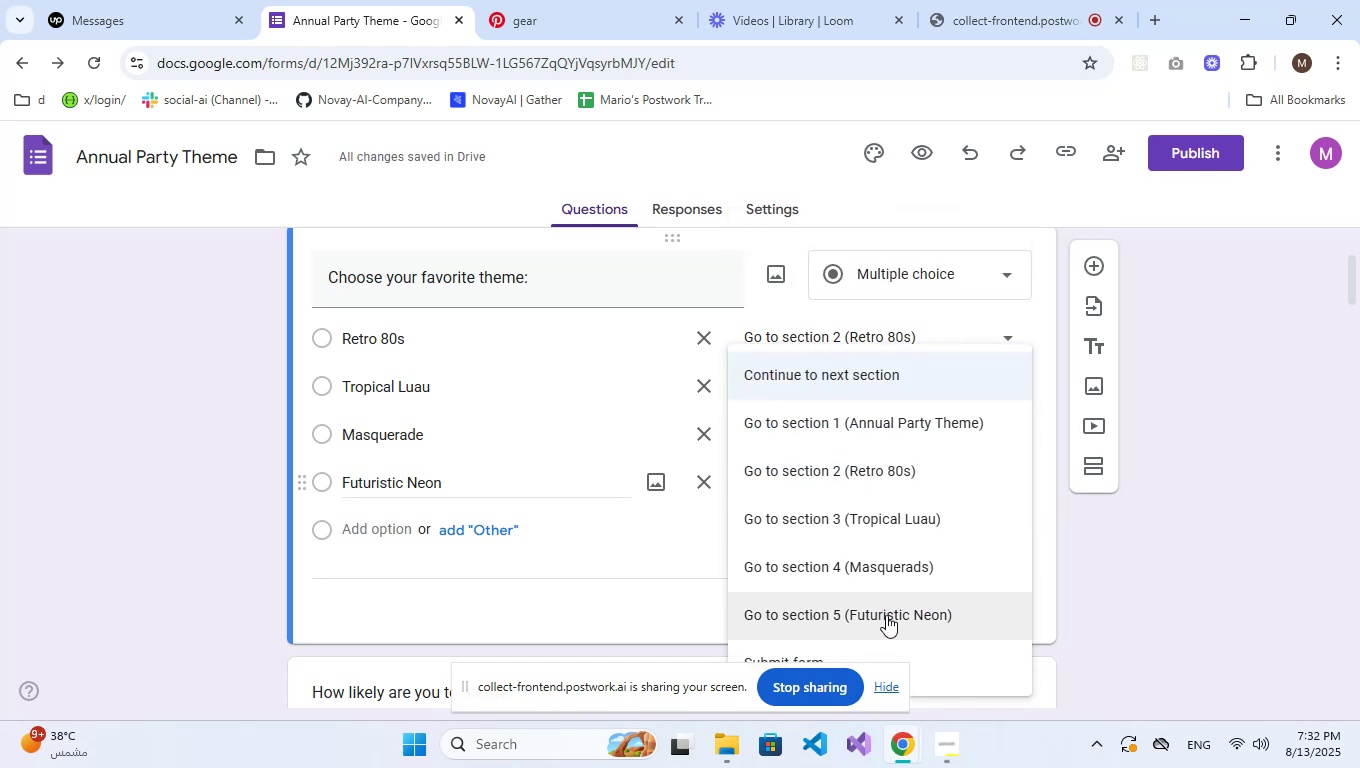 
left_click([886, 615])
 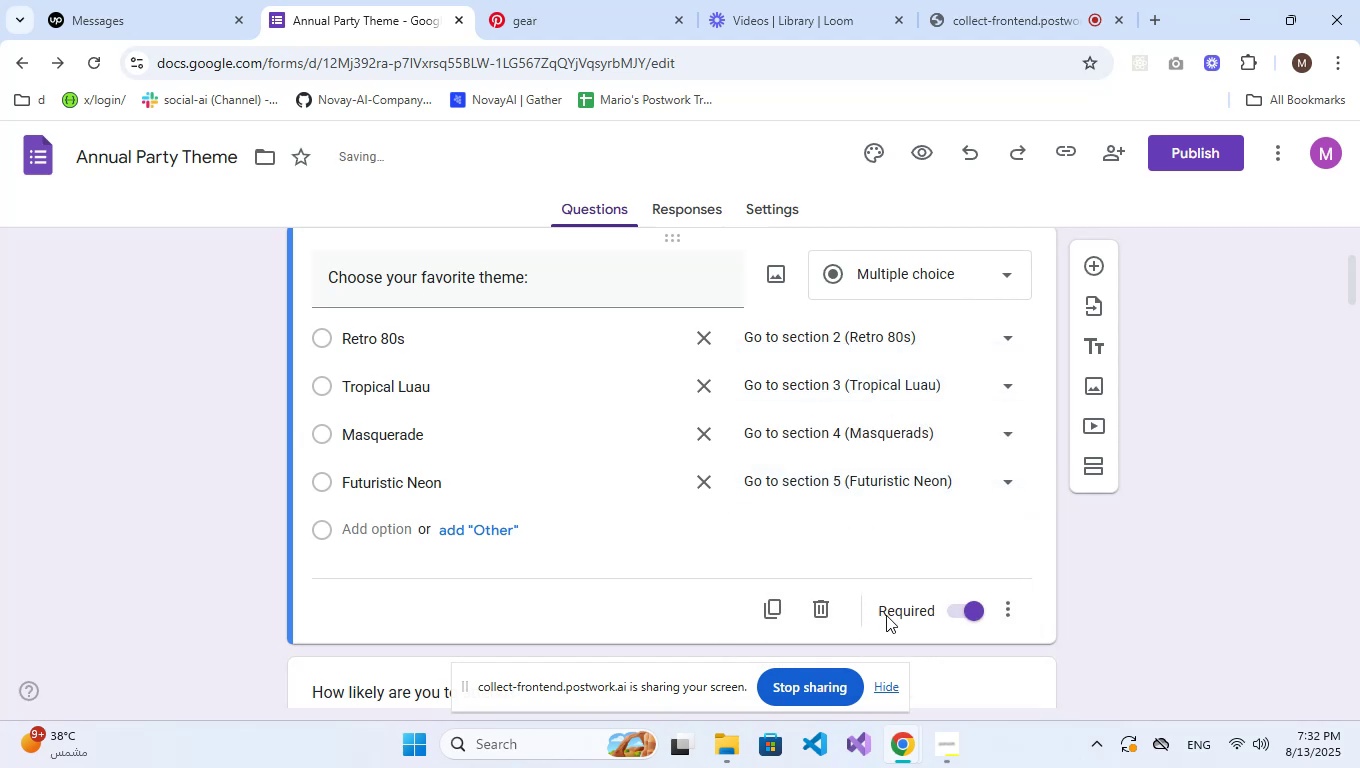 
scroll: coordinate [780, 509], scroll_direction: down, amount: 7.0
 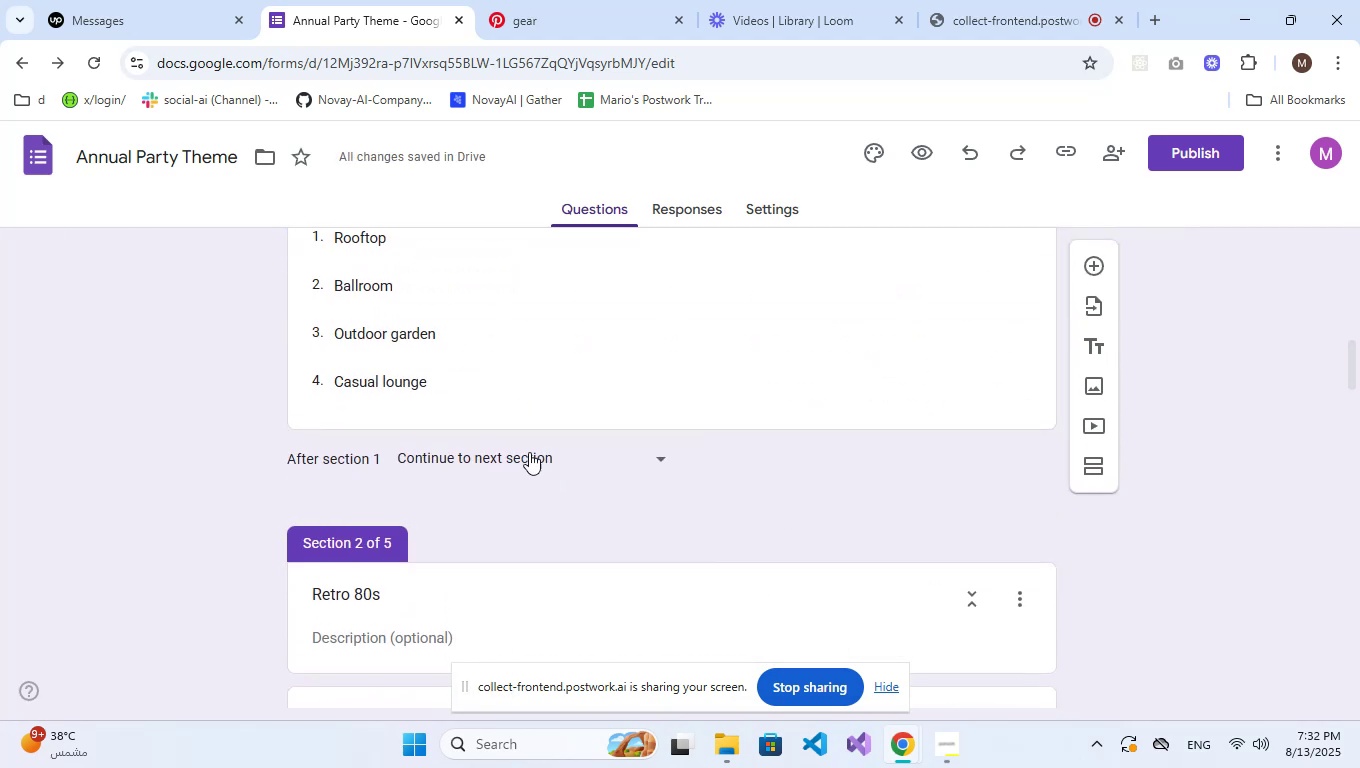 
left_click([527, 452])
 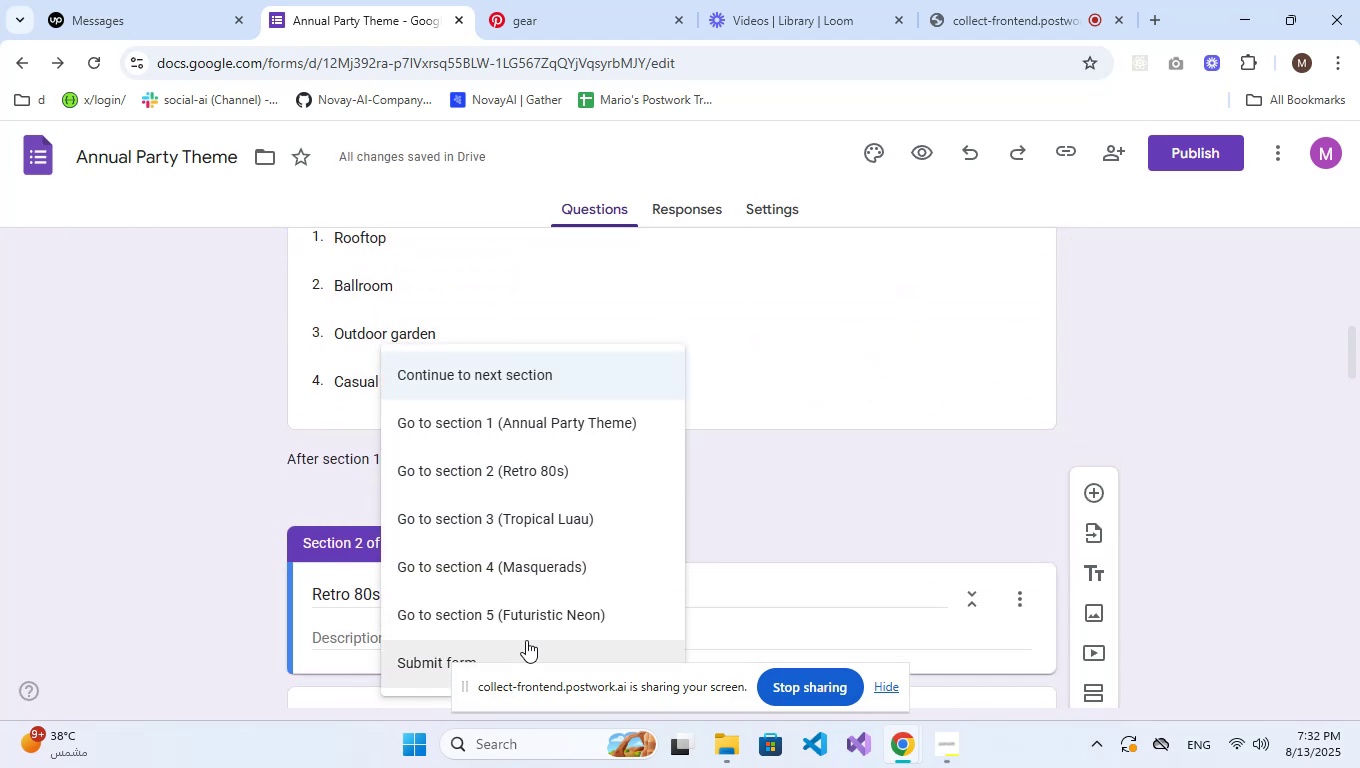 
left_click([528, 653])
 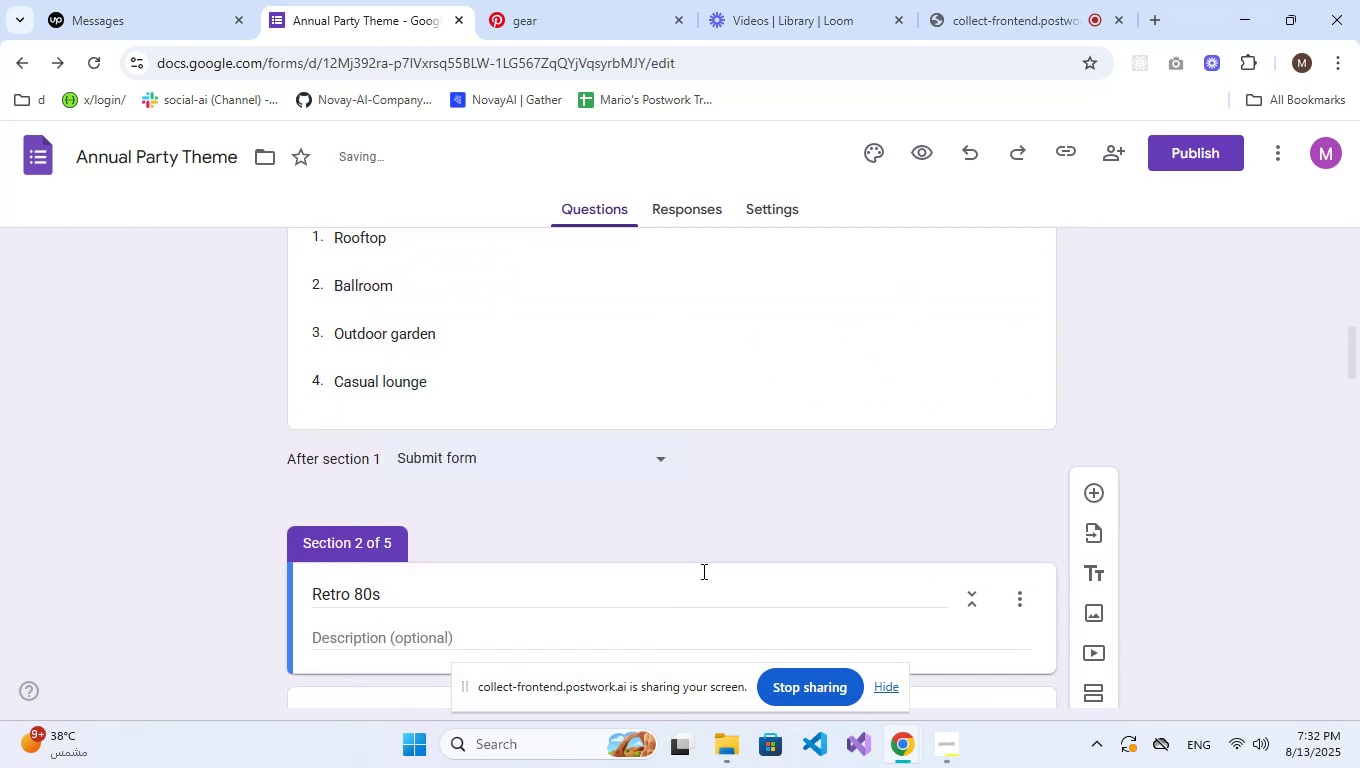 
scroll: coordinate [723, 542], scroll_direction: down, amount: 8.0
 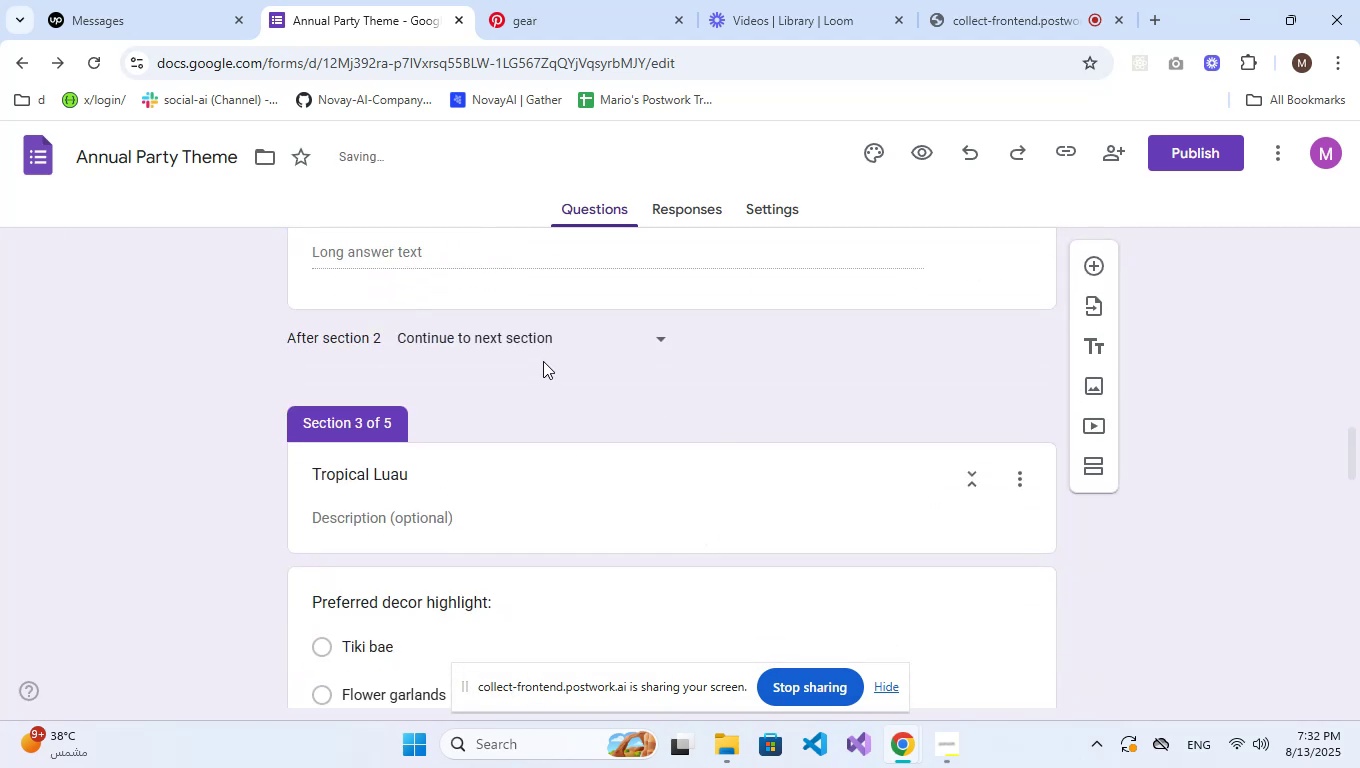 
left_click([543, 355])
 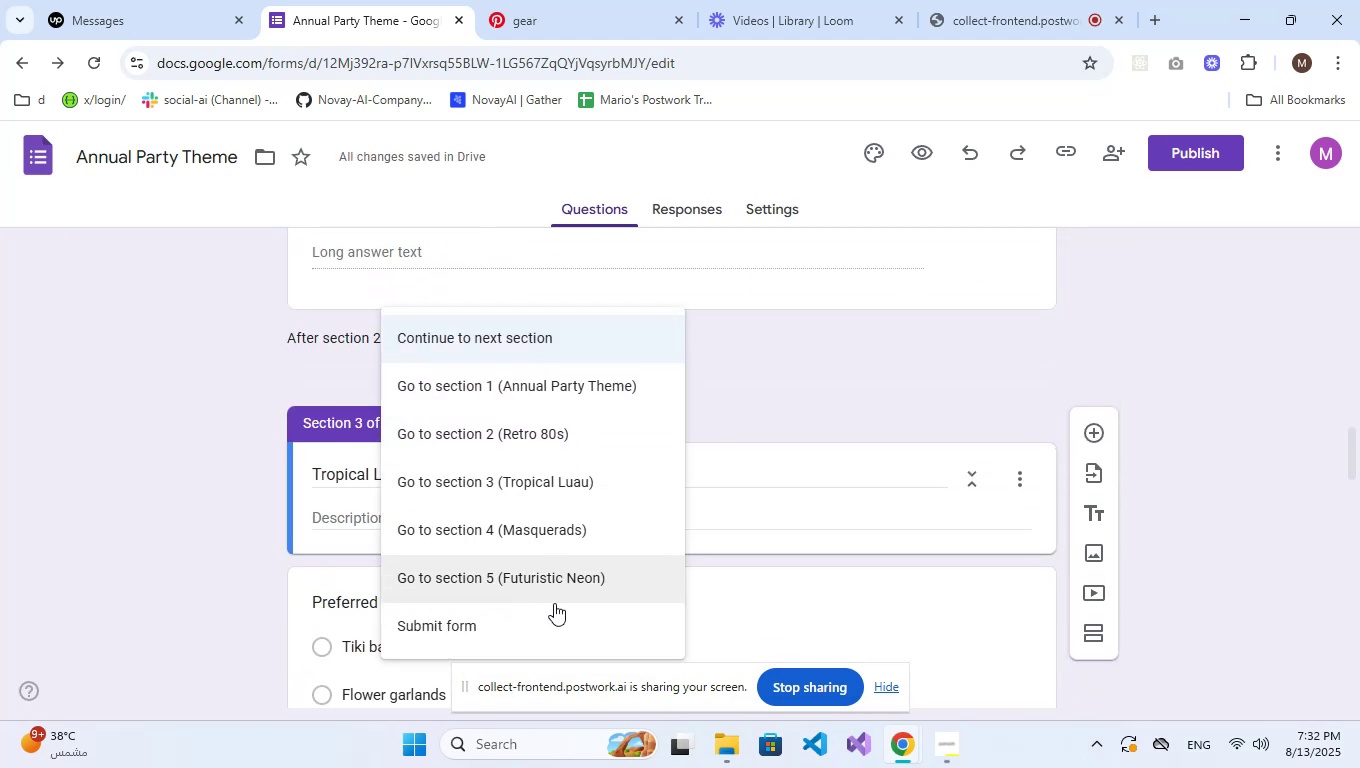 
left_click([554, 612])
 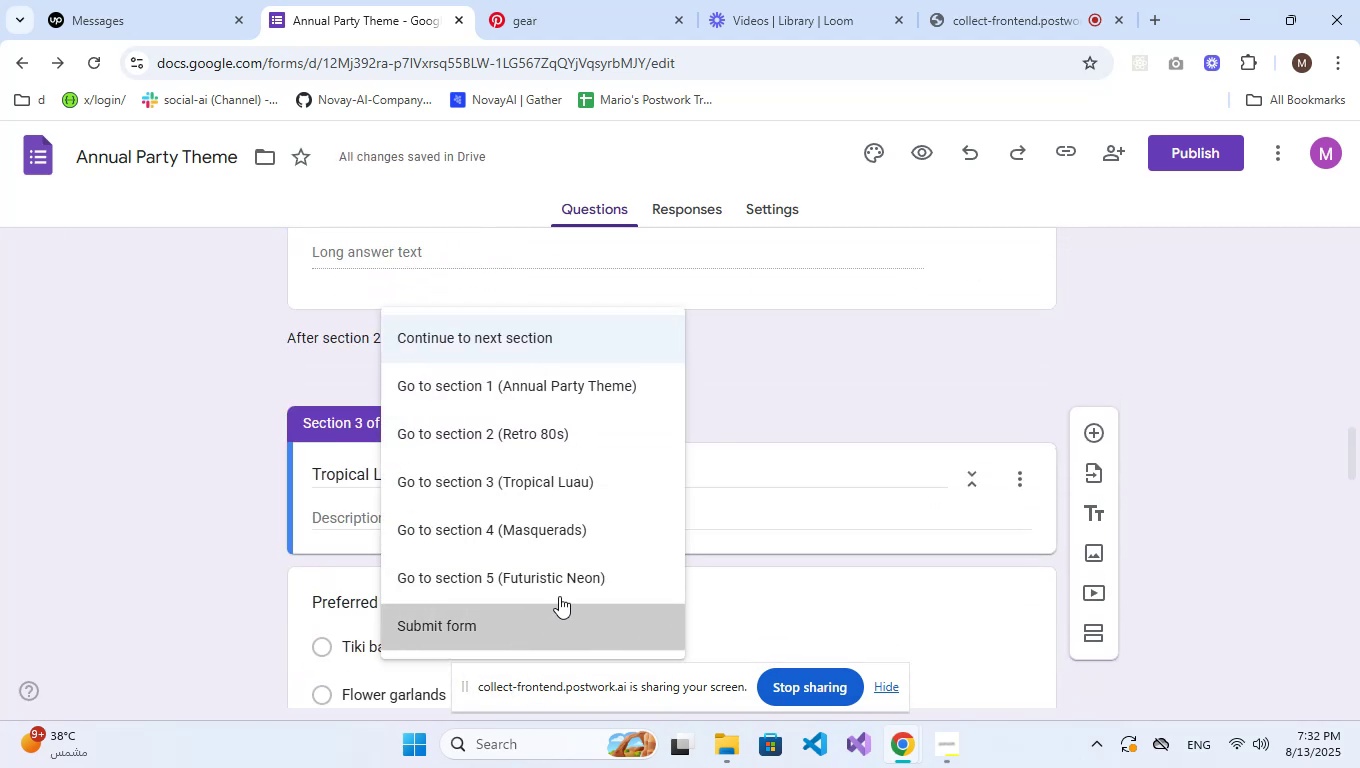 
scroll: coordinate [517, 477], scroll_direction: down, amount: 15.0
 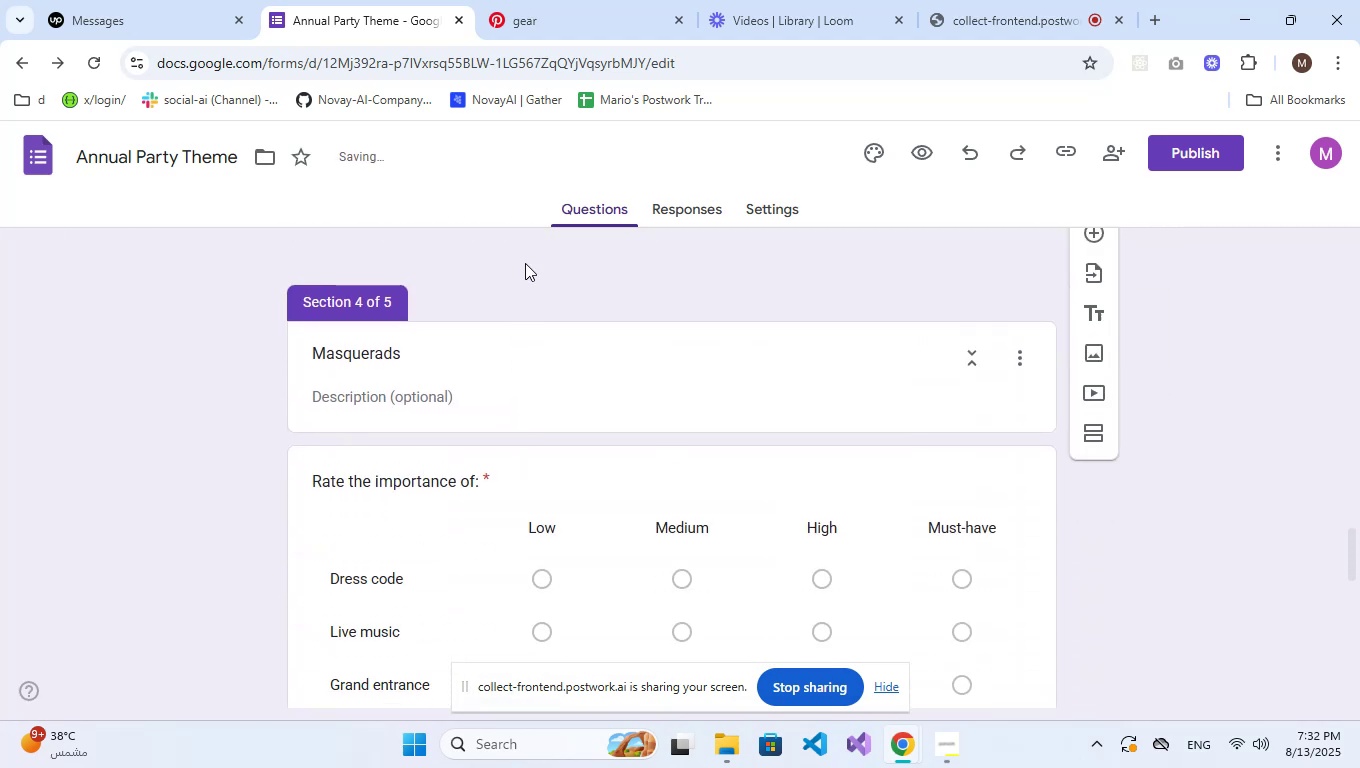 
scroll: coordinate [527, 277], scroll_direction: up, amount: 2.0
 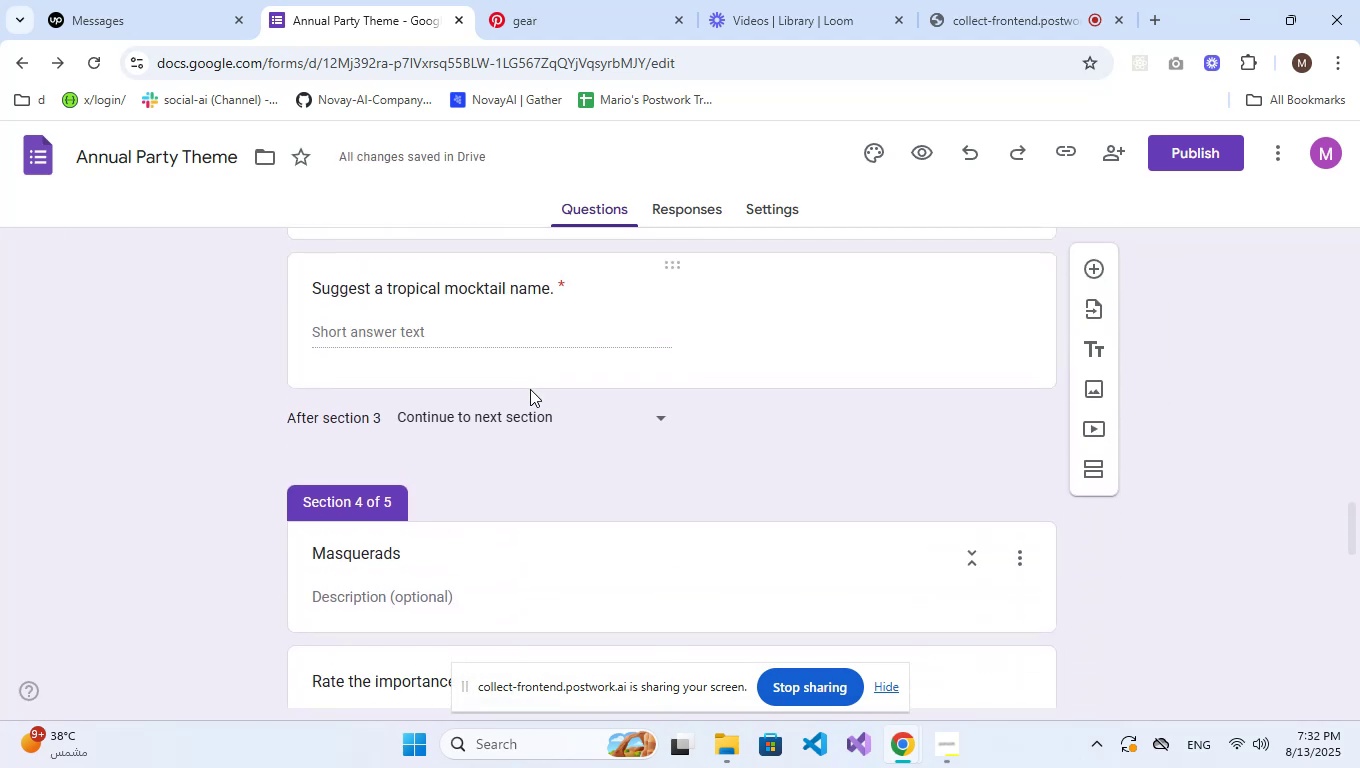 
left_click([529, 411])
 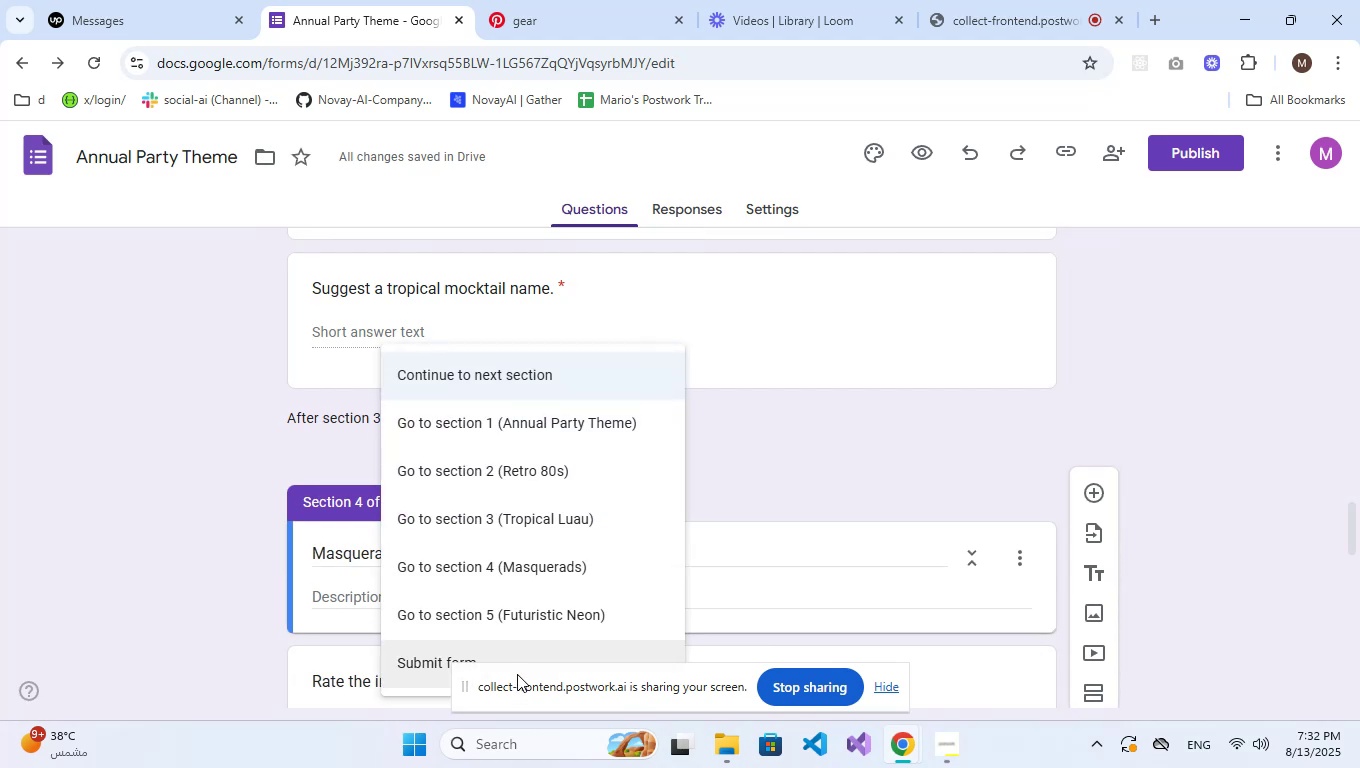 
left_click([496, 654])
 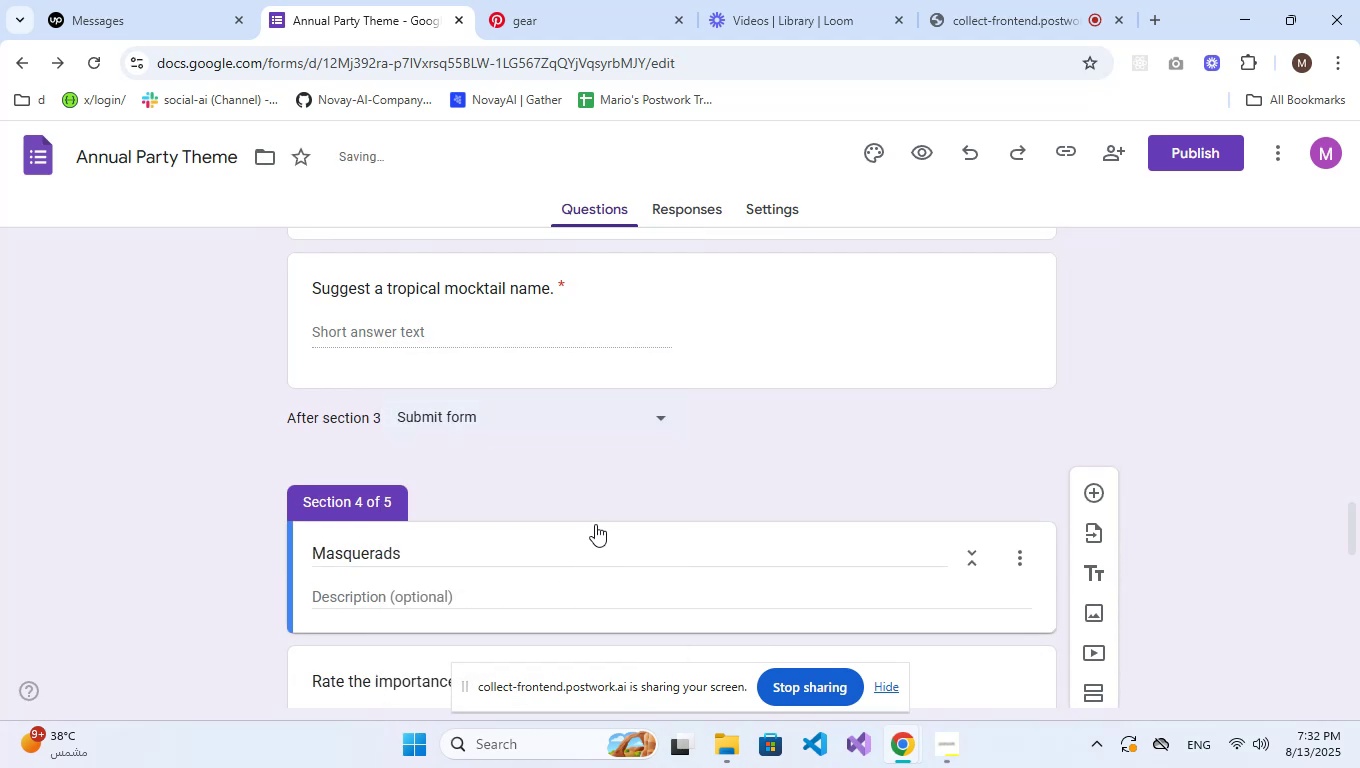 
scroll: coordinate [564, 262], scroll_direction: down, amount: 8.0
 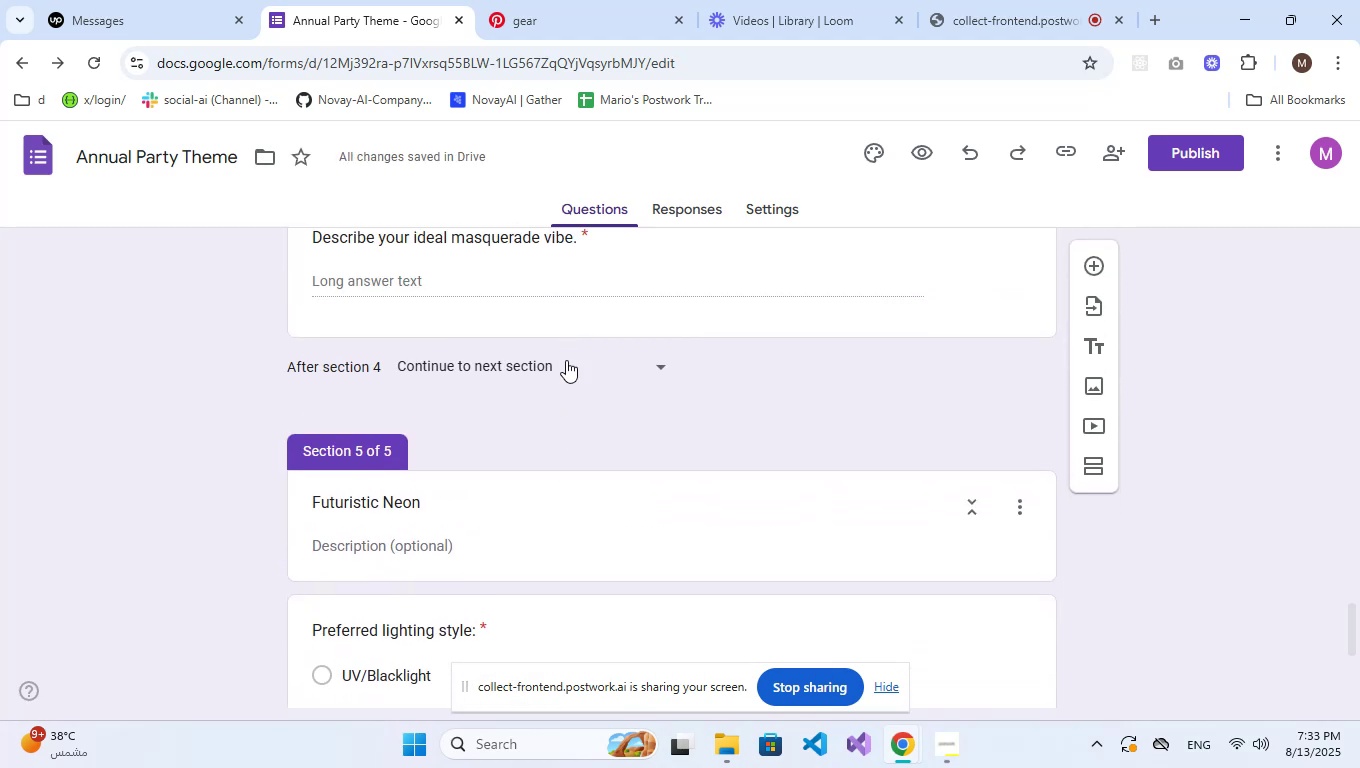 
left_click([568, 353])
 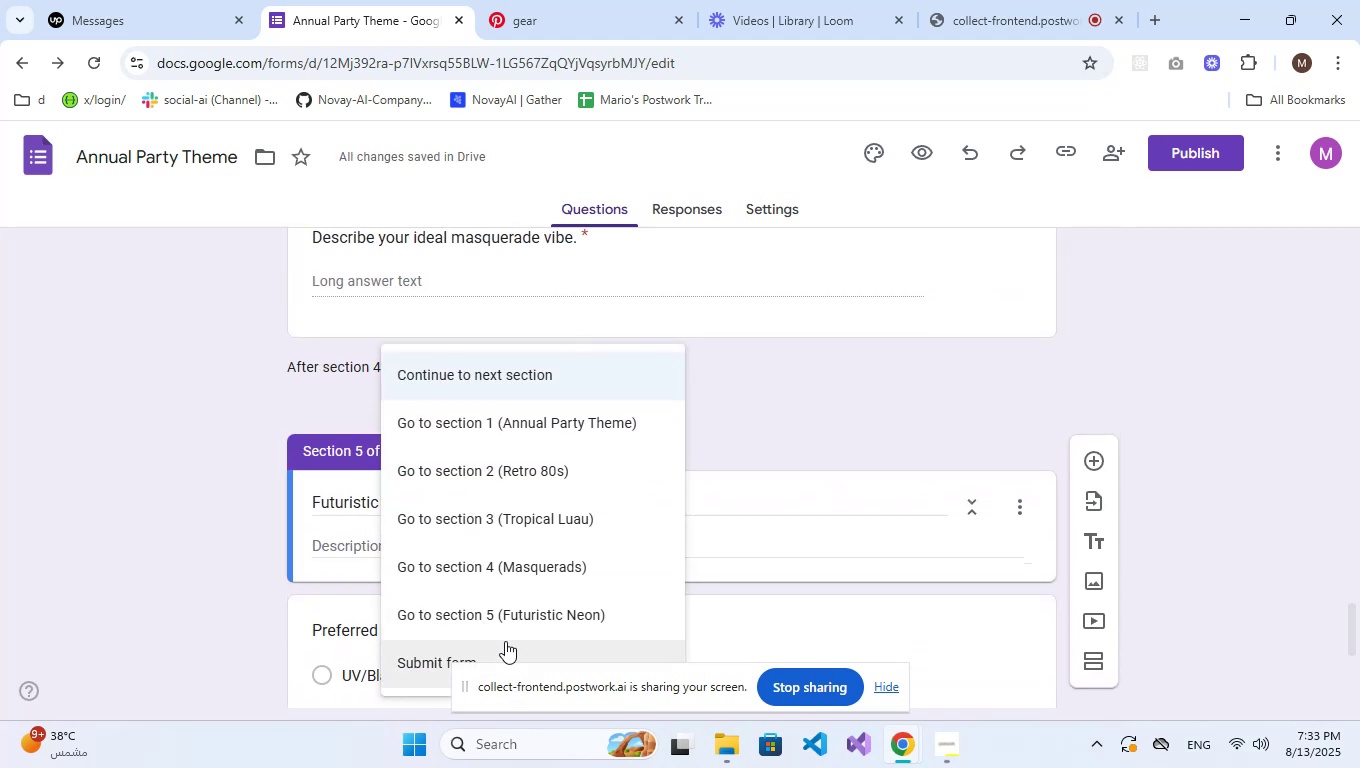 
left_click([505, 641])
 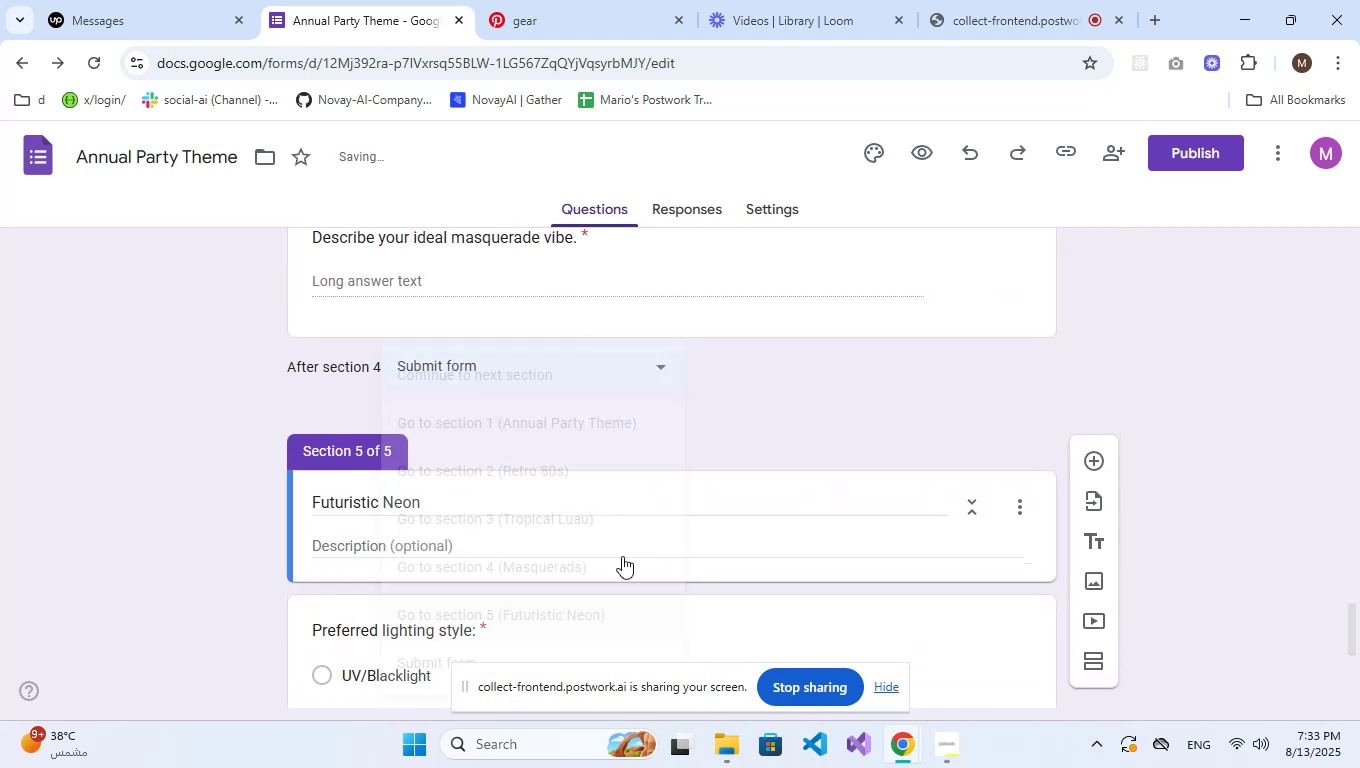 
scroll: coordinate [631, 537], scroll_direction: down, amount: 7.0
 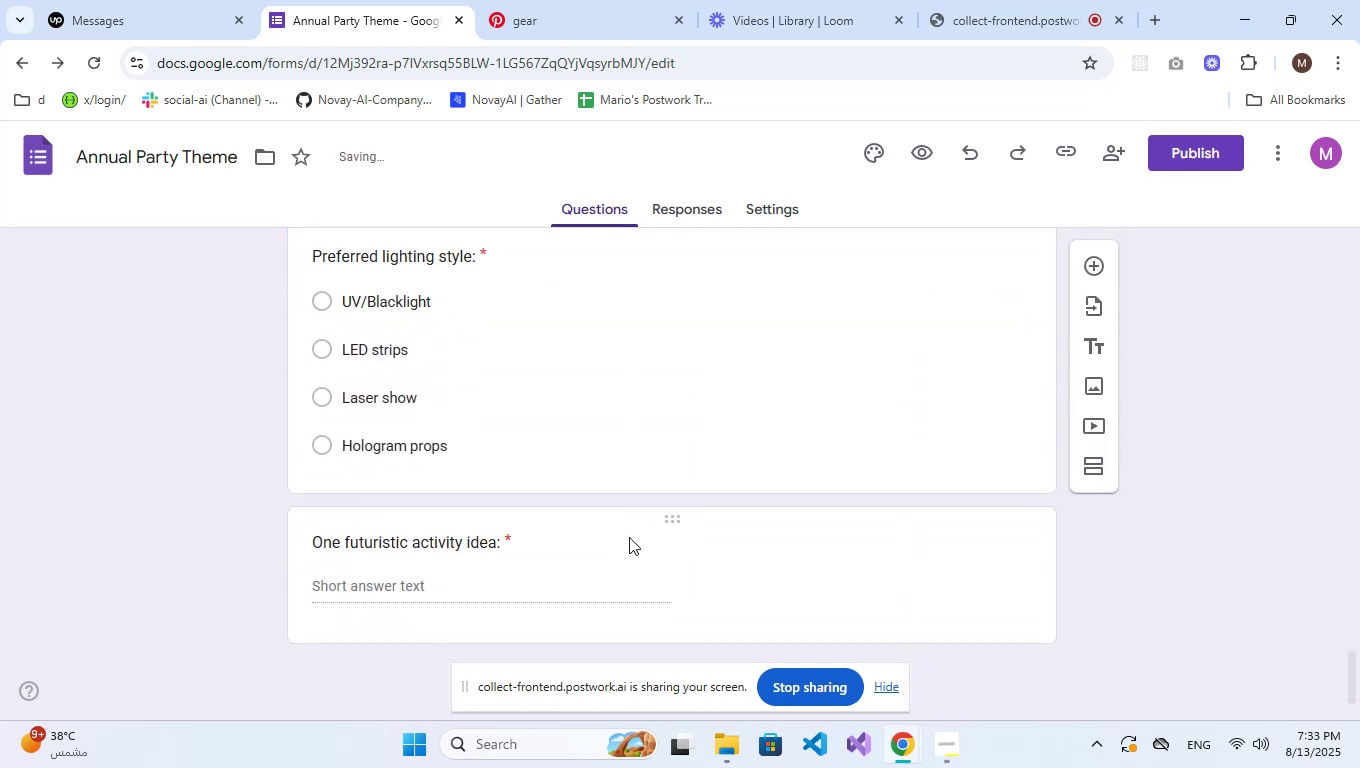 
scroll: coordinate [714, 524], scroll_direction: up, amount: 40.0
 